 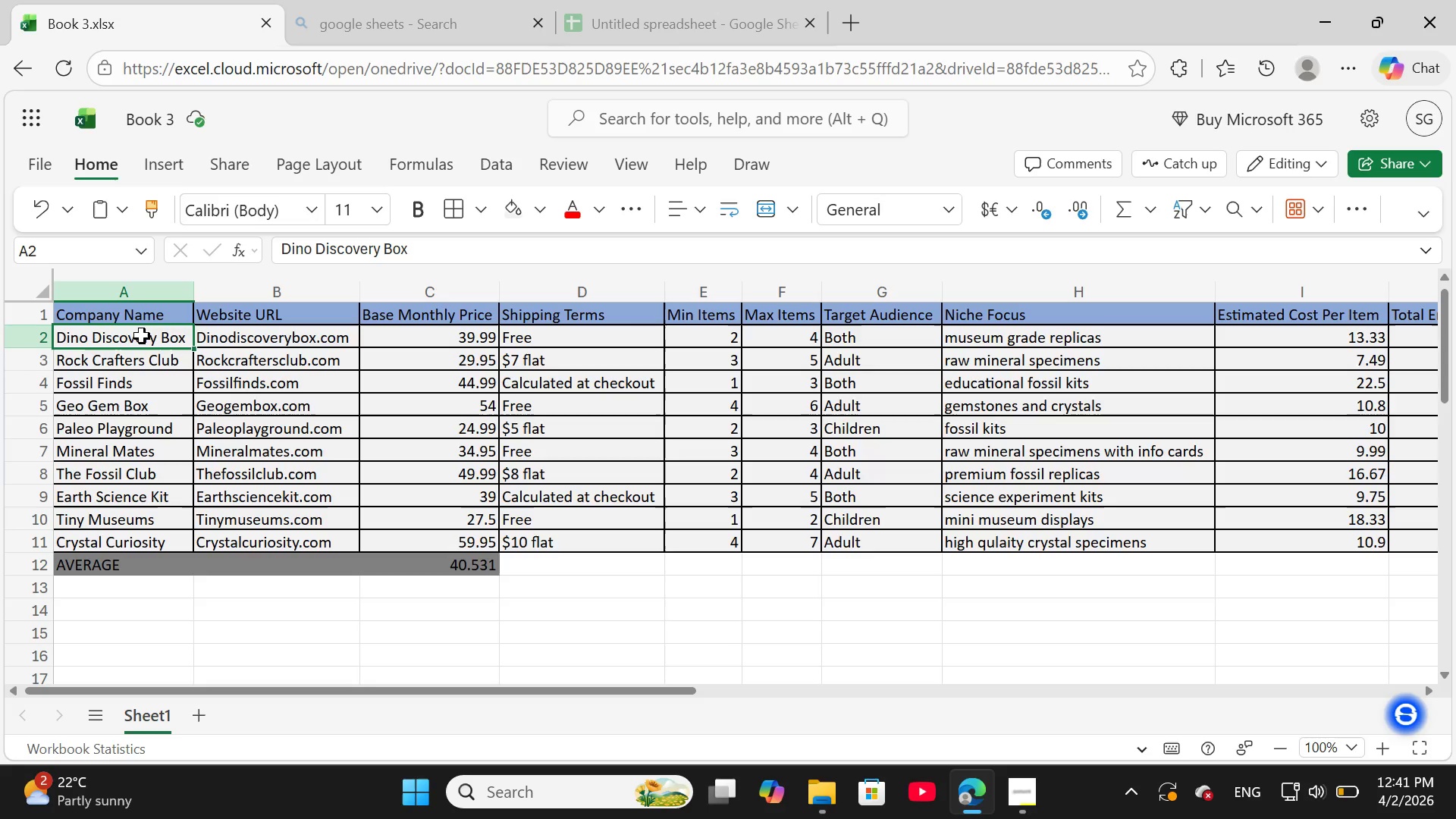 
left_click_drag(start_coordinate=[136, 338], to_coordinate=[156, 537])
 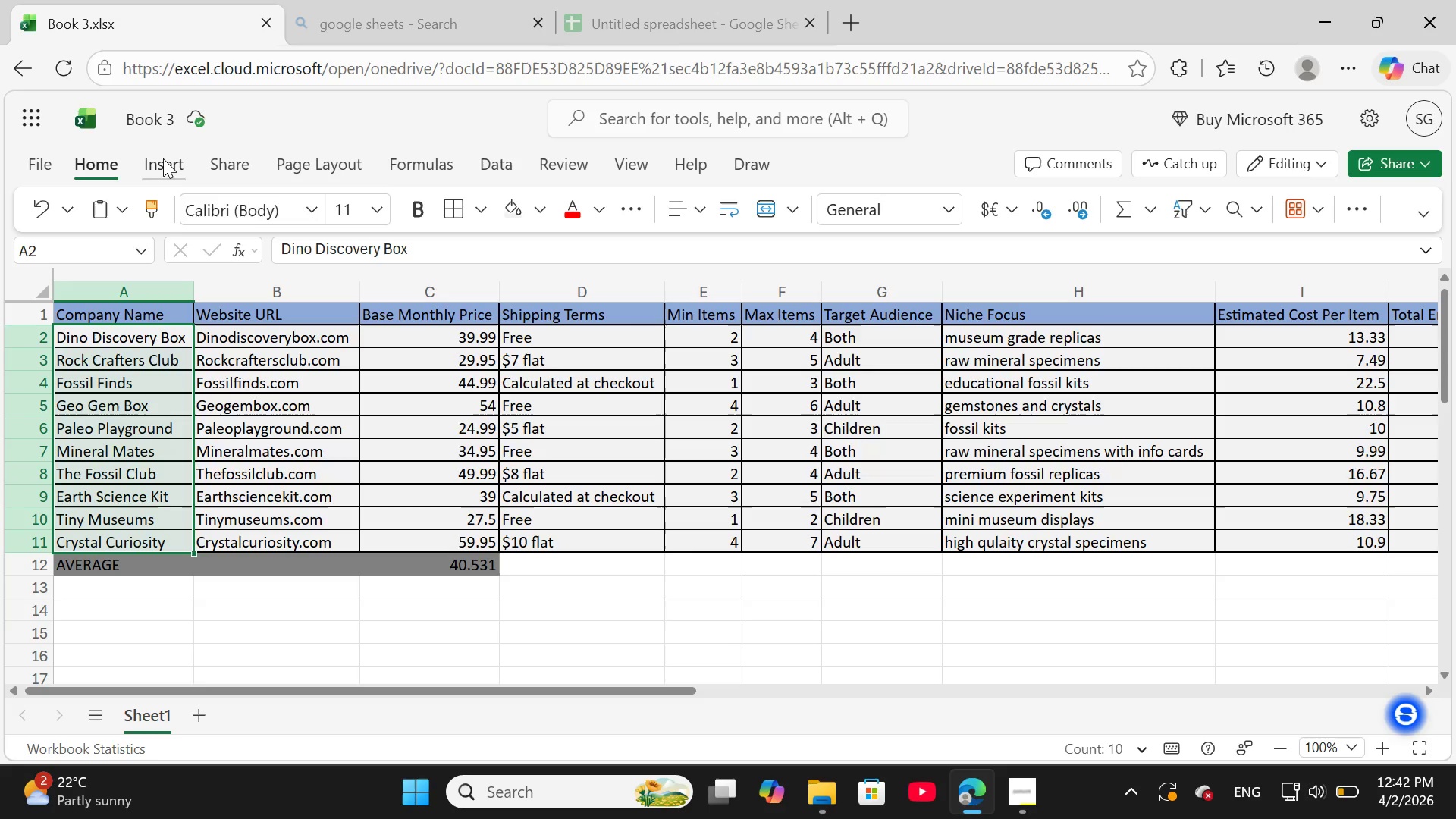 
wait(10.88)
 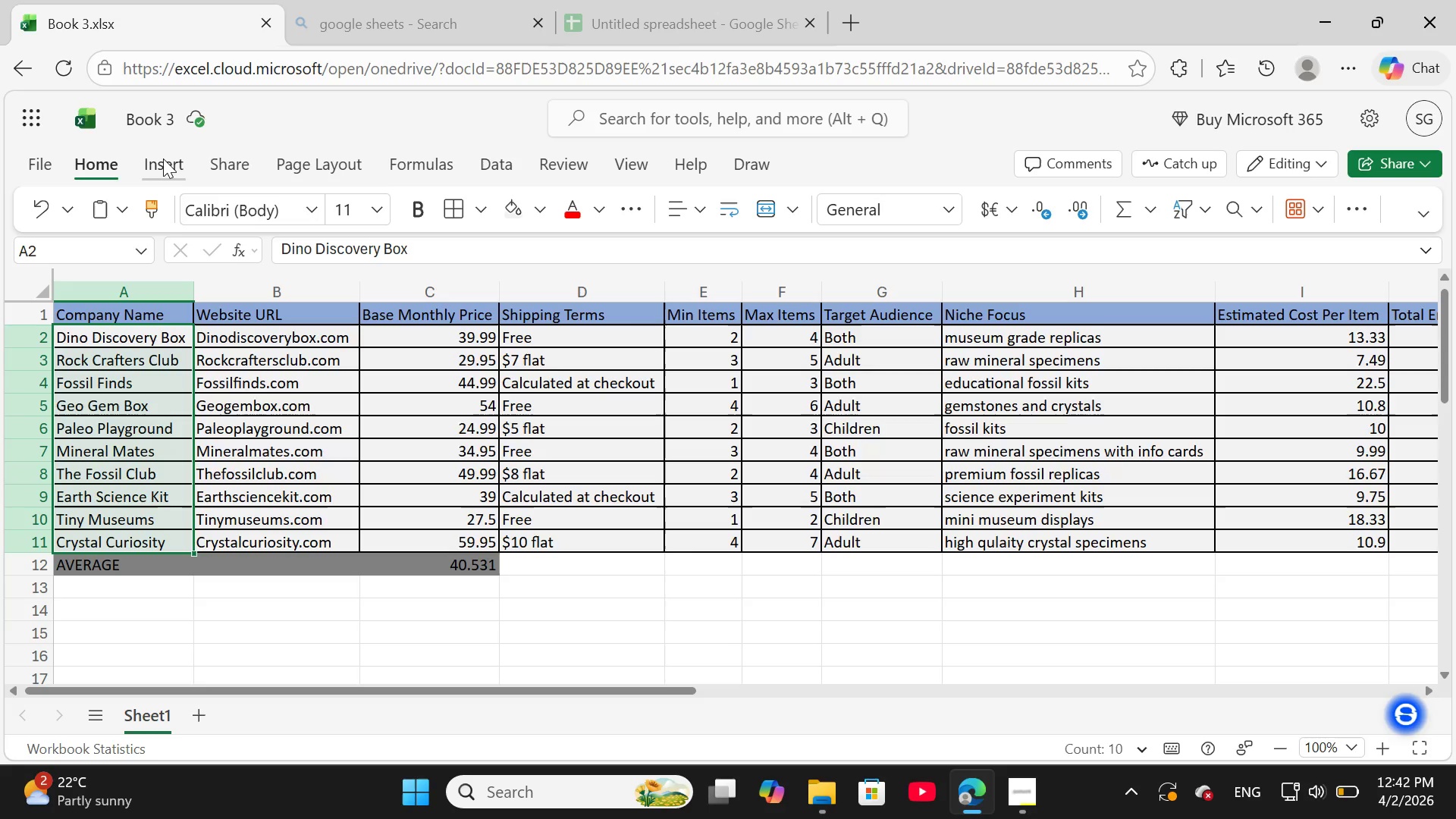 
left_click([374, 0])
 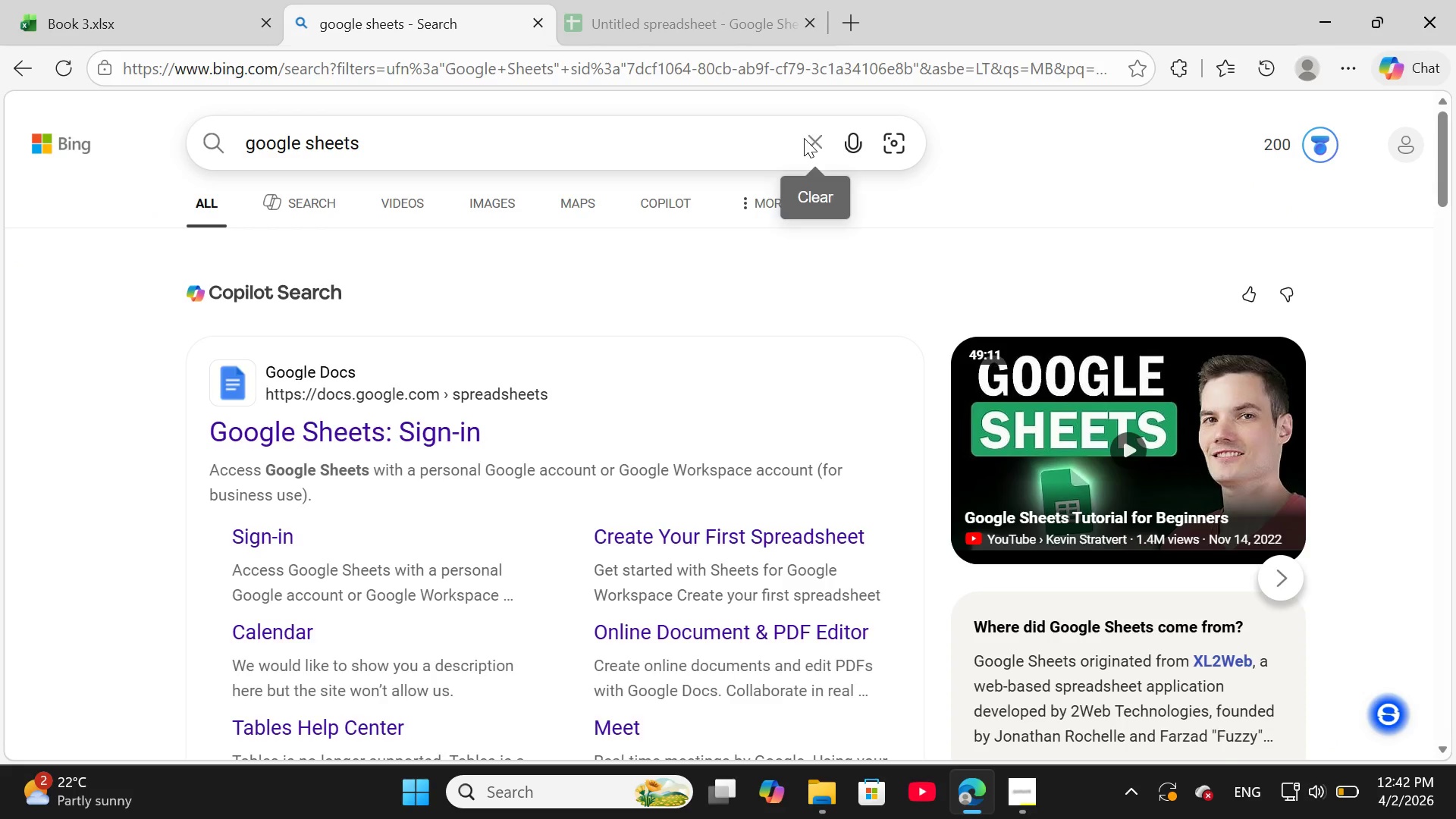 
left_click([824, 145])
 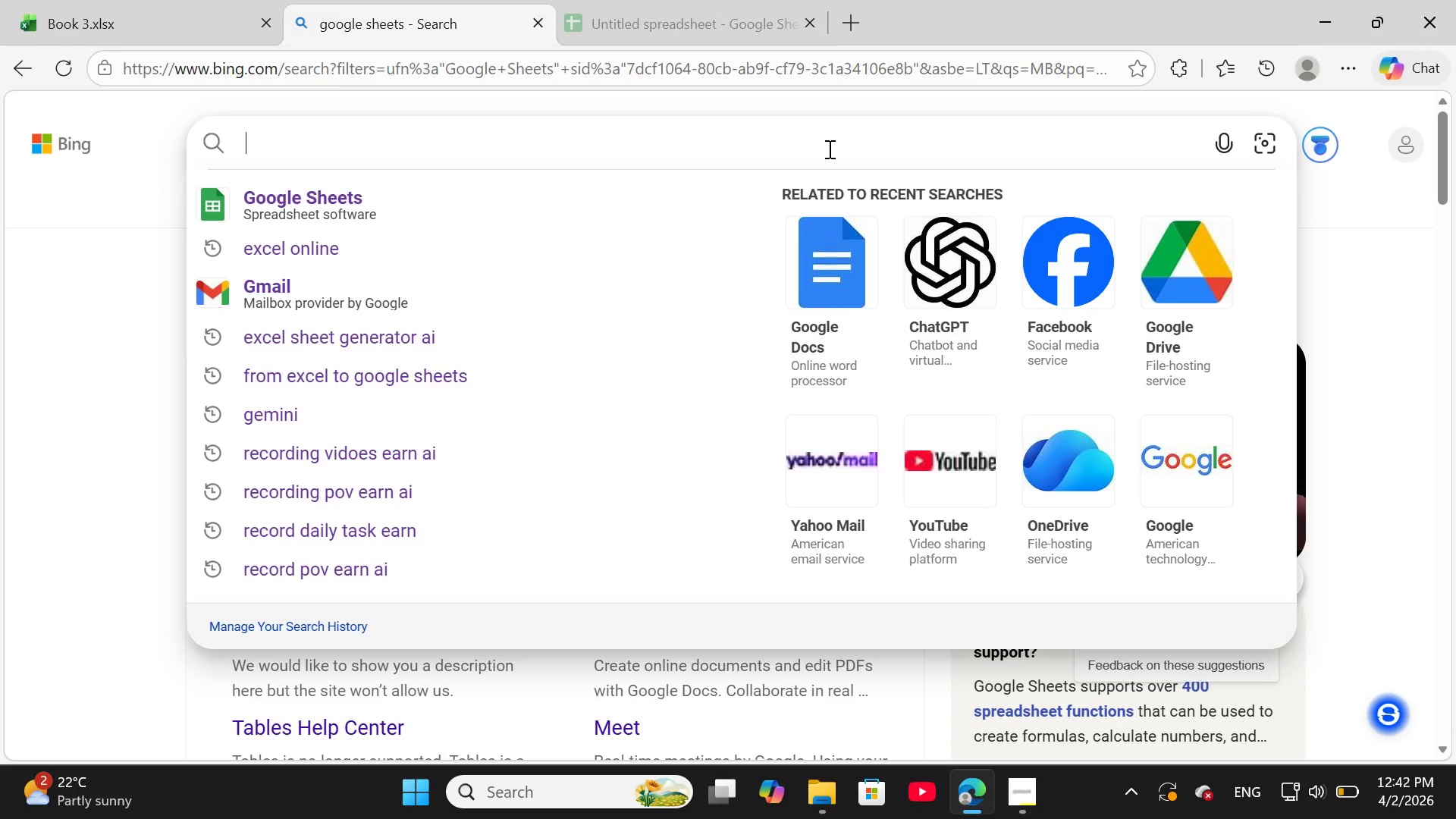 
type(dino discovery box)
 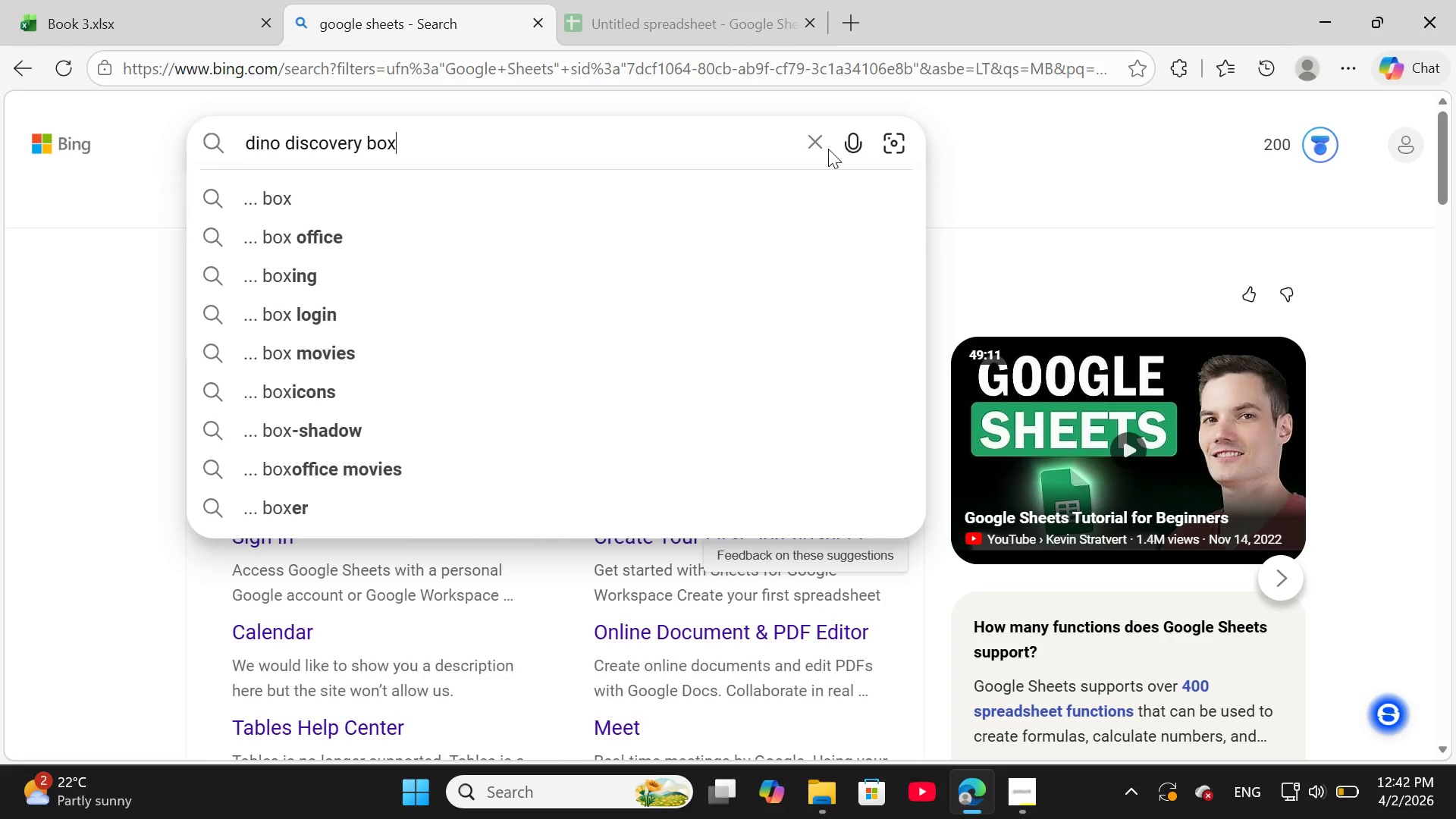 
key(Enter)
 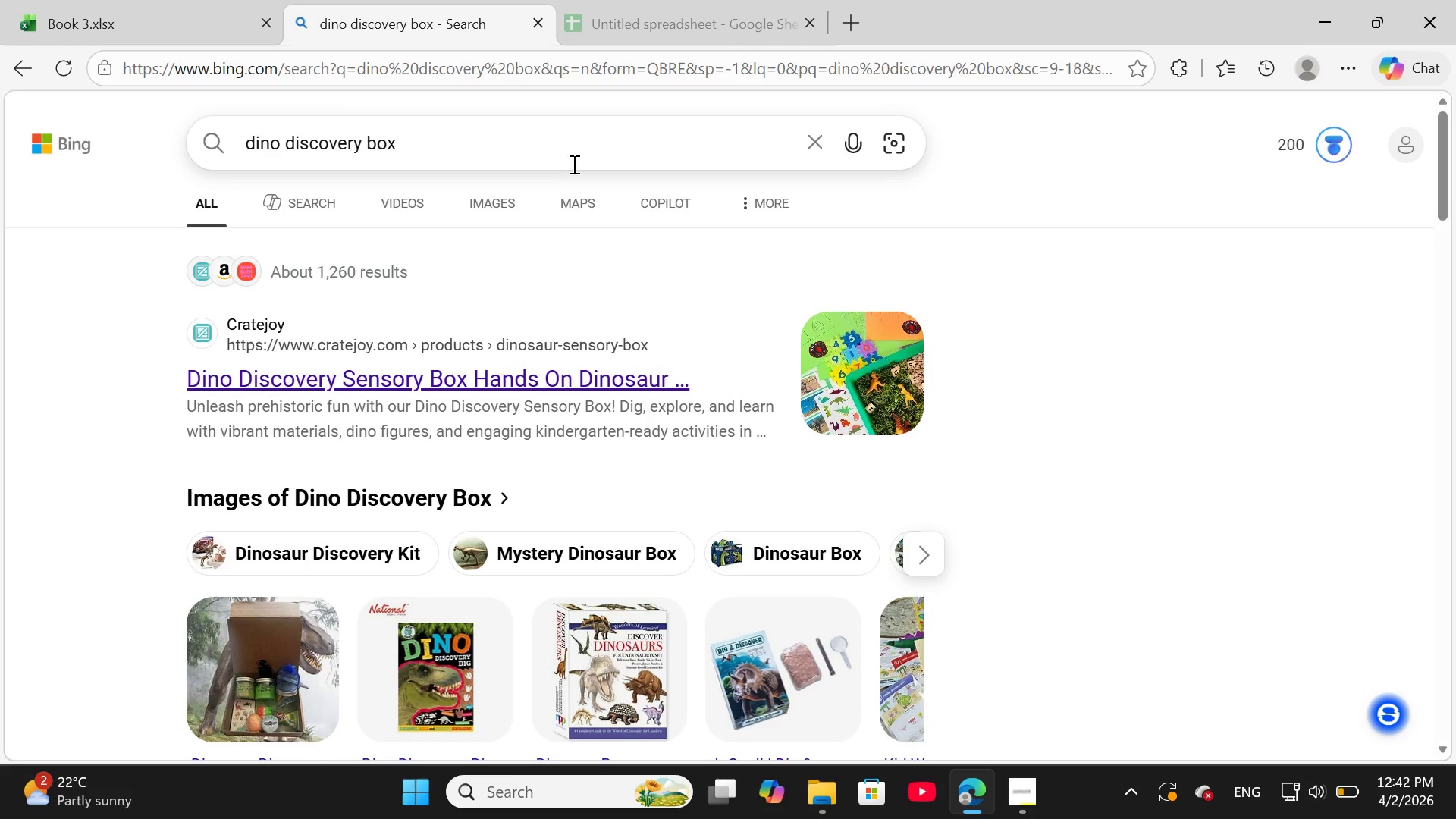 
scroll: coordinate [684, 186], scroll_direction: down, amount: 9.0
 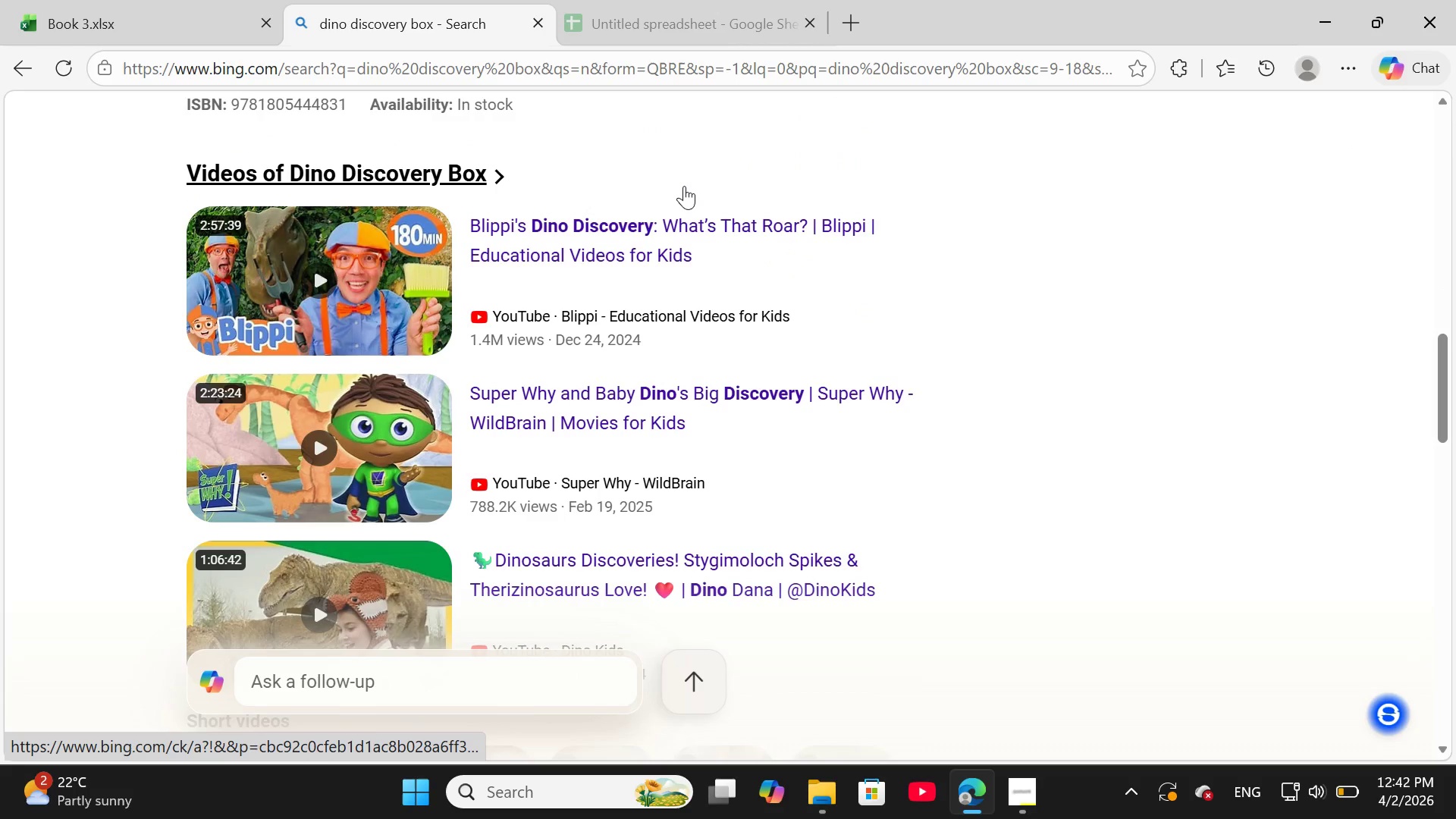 
scroll: coordinate [684, 186], scroll_direction: up, amount: 15.0
 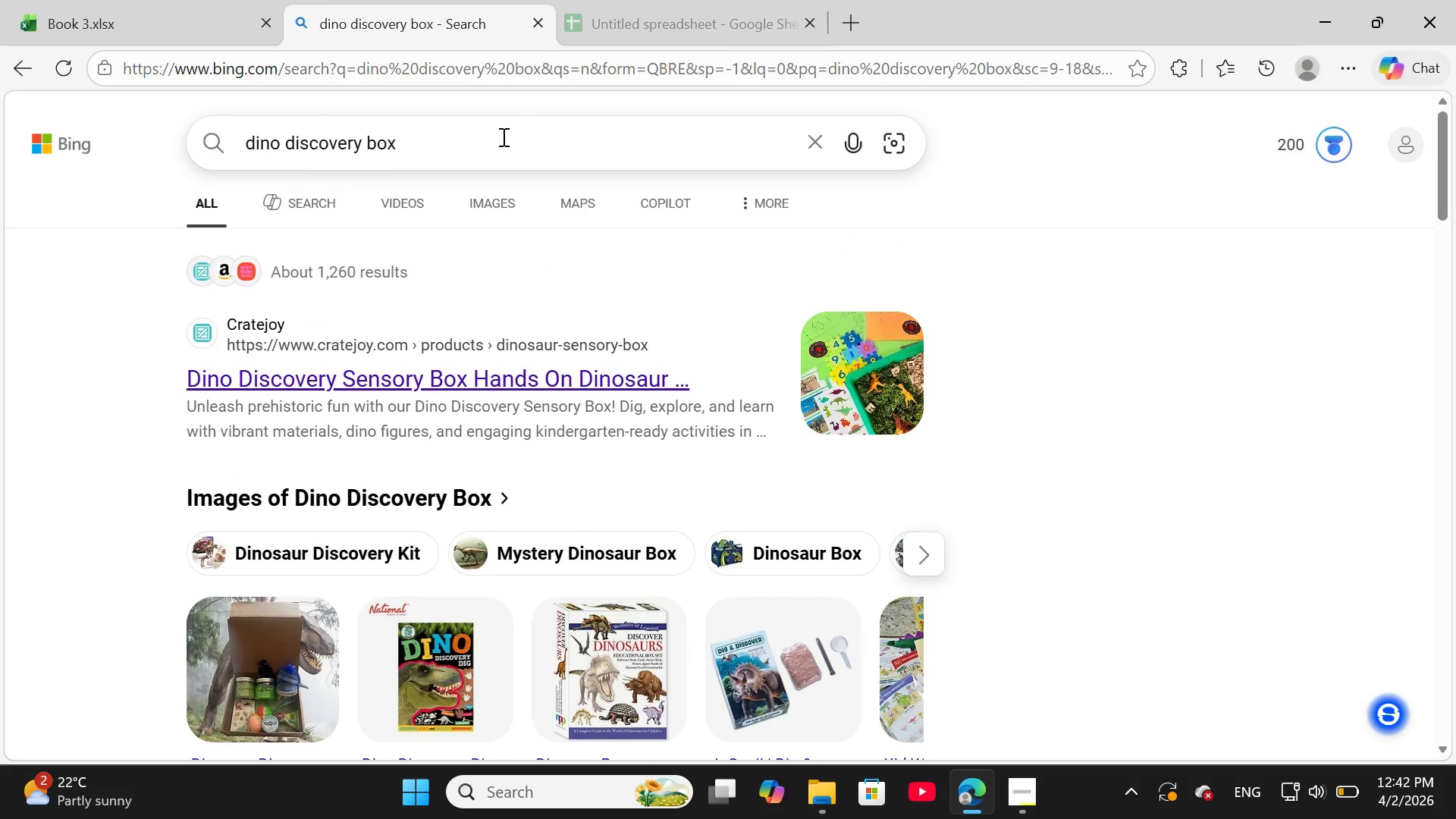 
left_click([500, 140])
 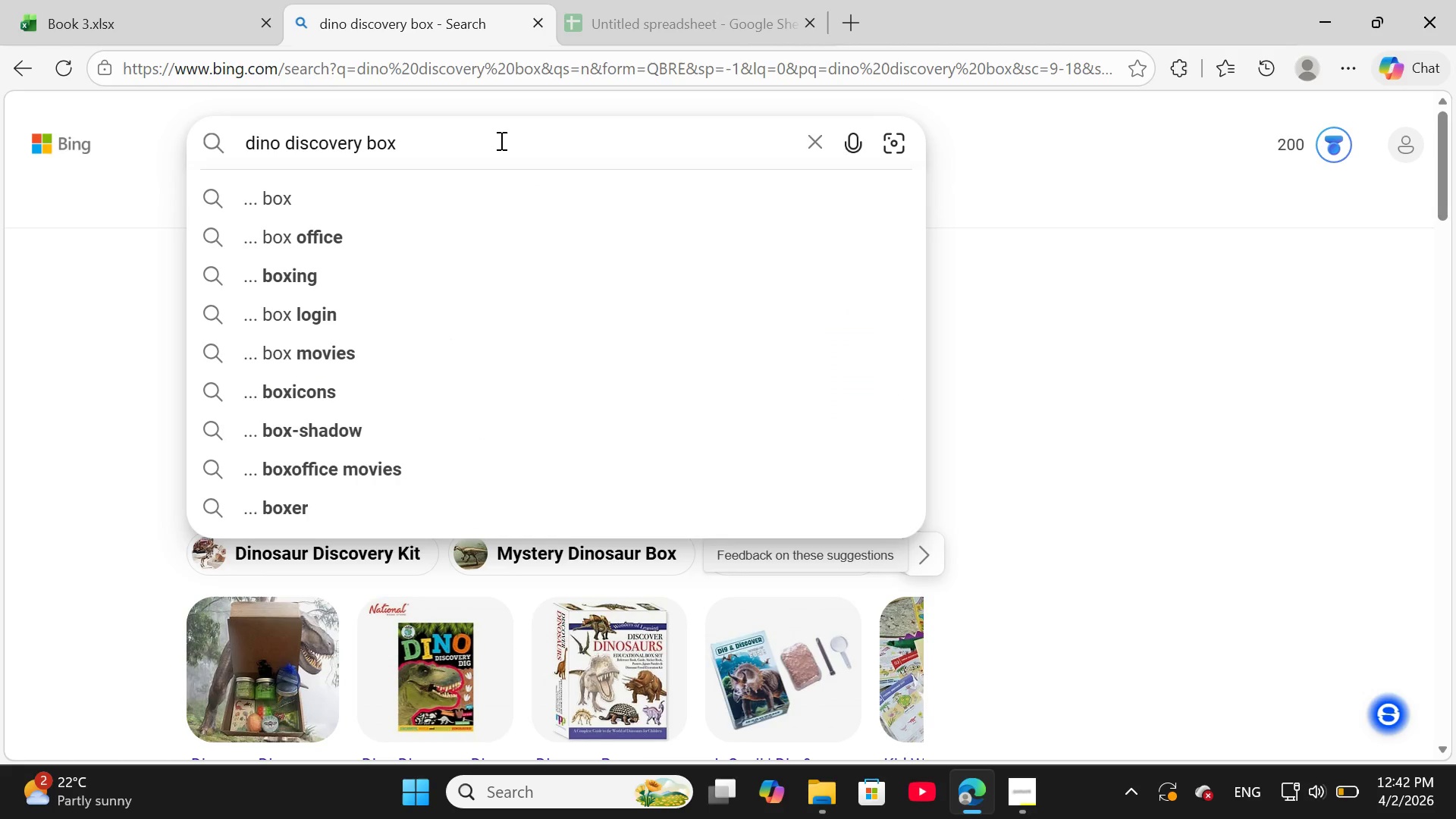 
type(.com)
 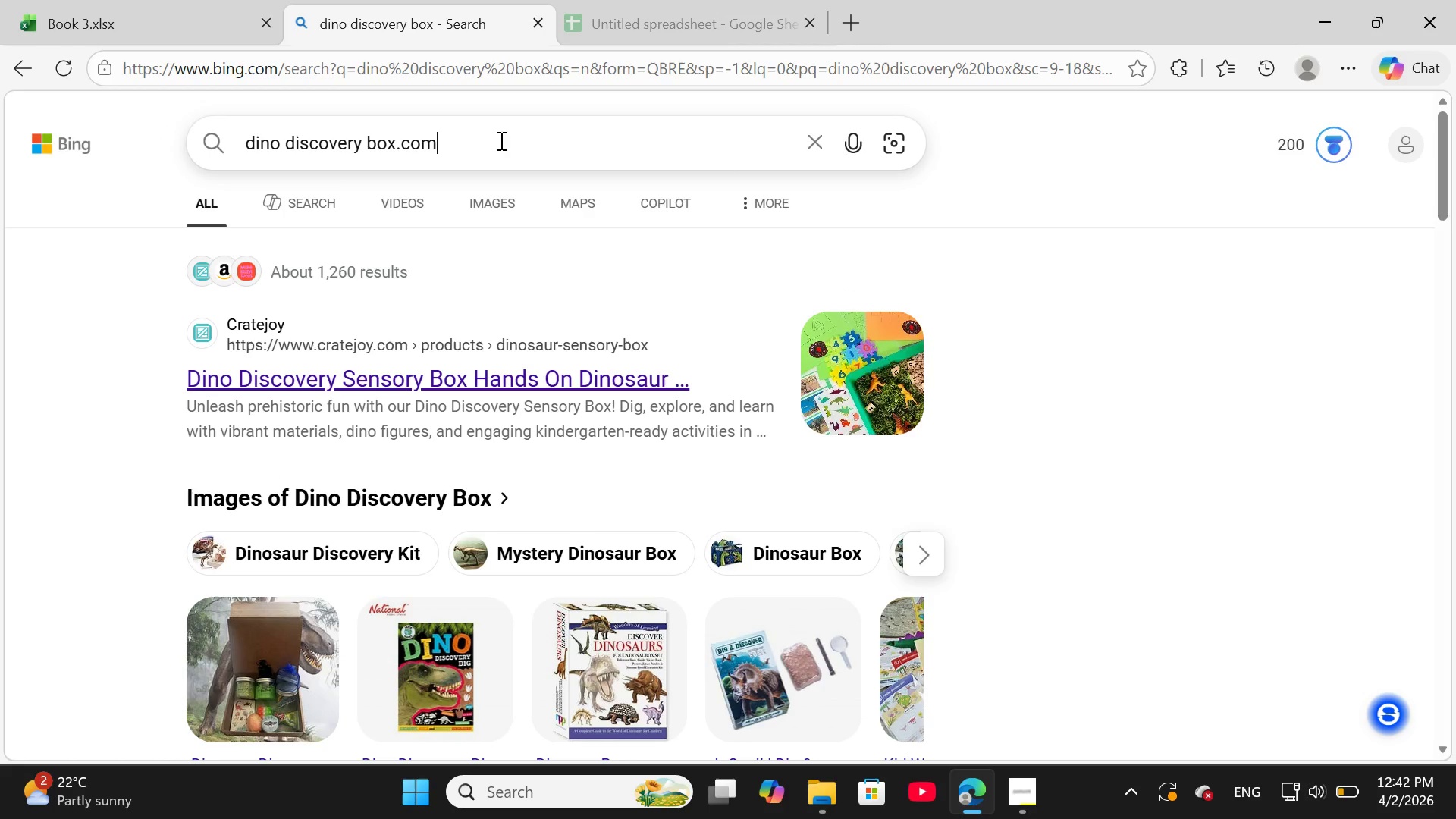 
key(Enter)
 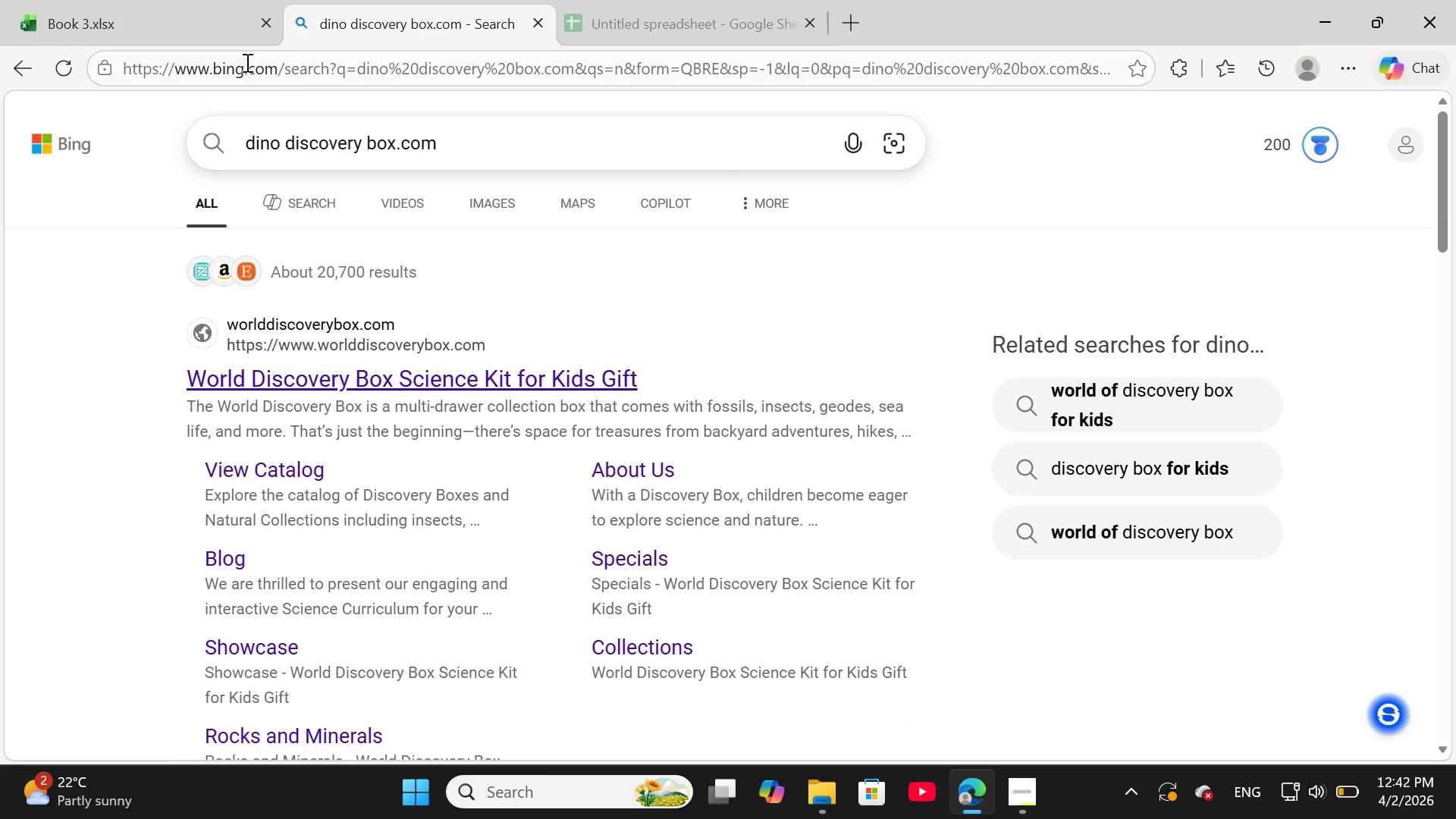 
left_click([171, 10])
 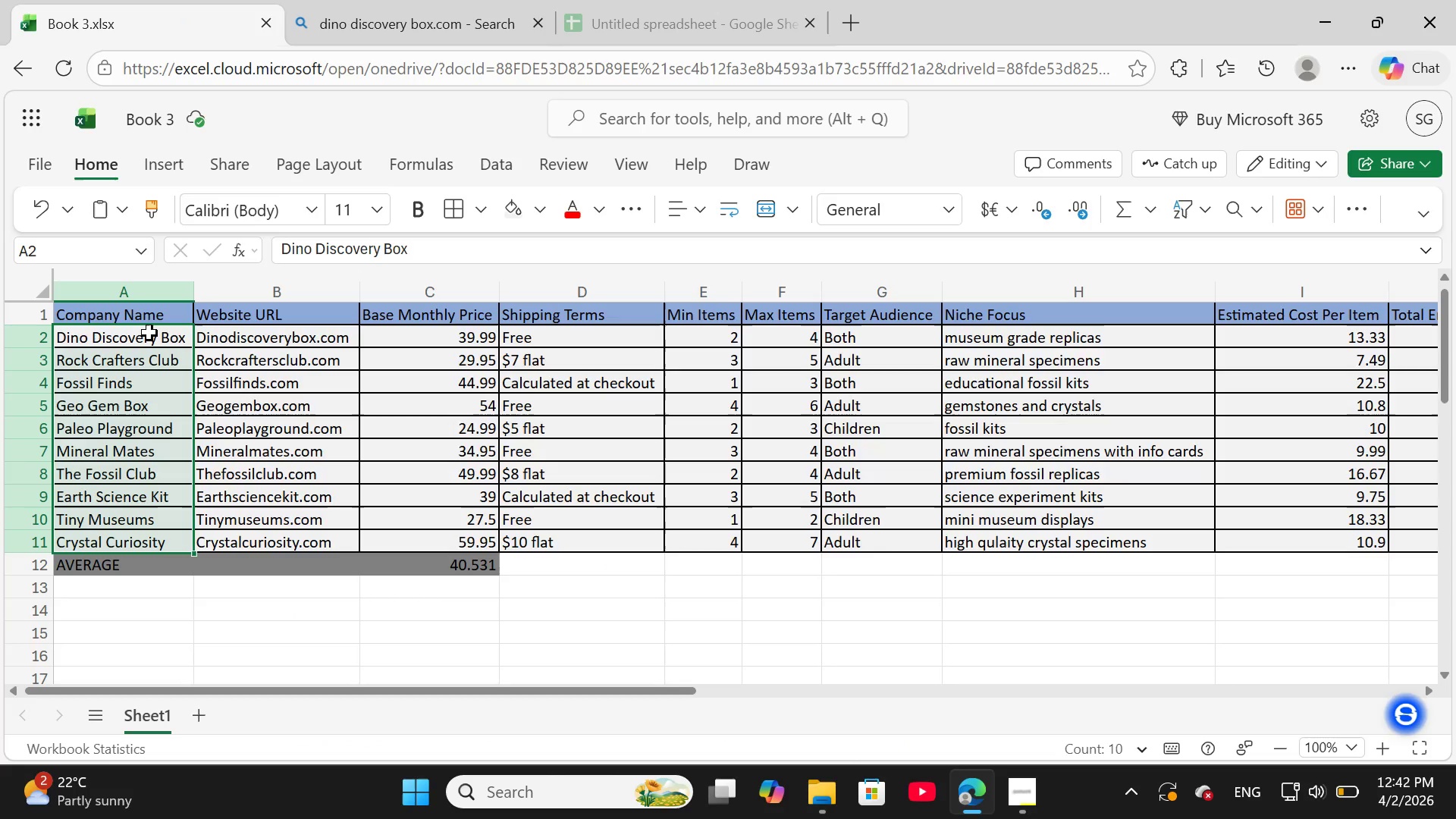 
wait(8.52)
 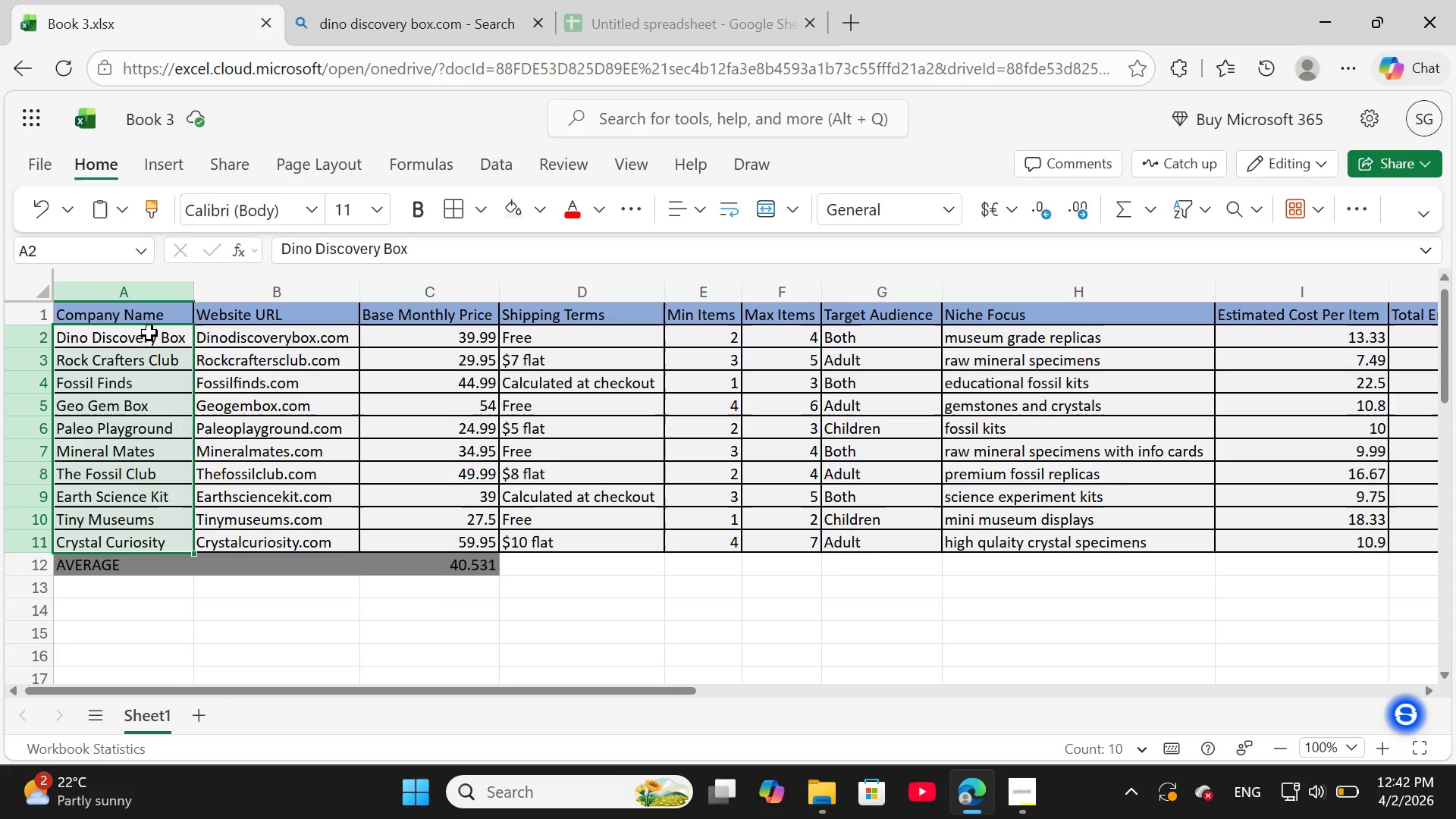 
left_click([396, 464])
 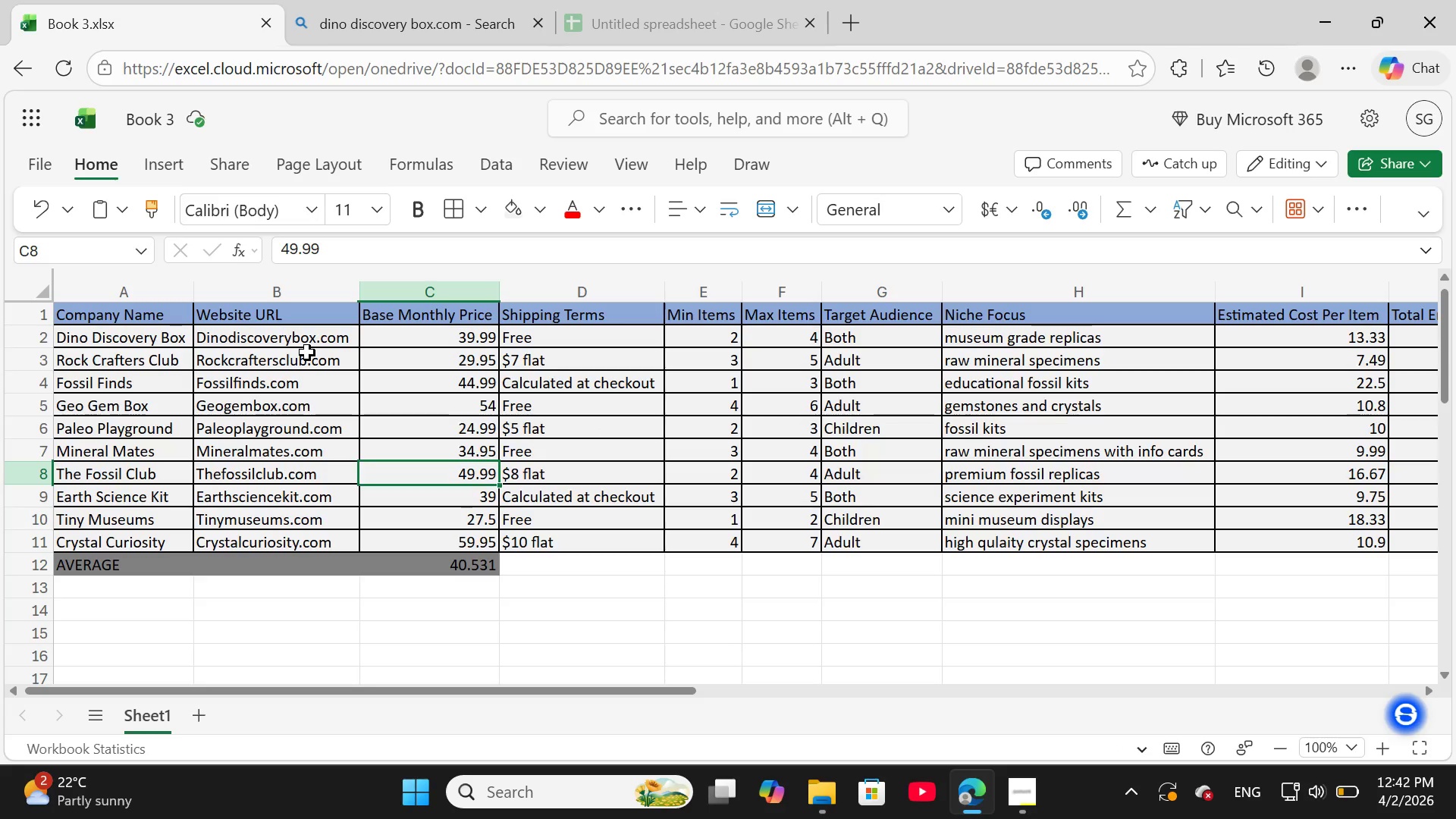 
left_click([309, 347])
 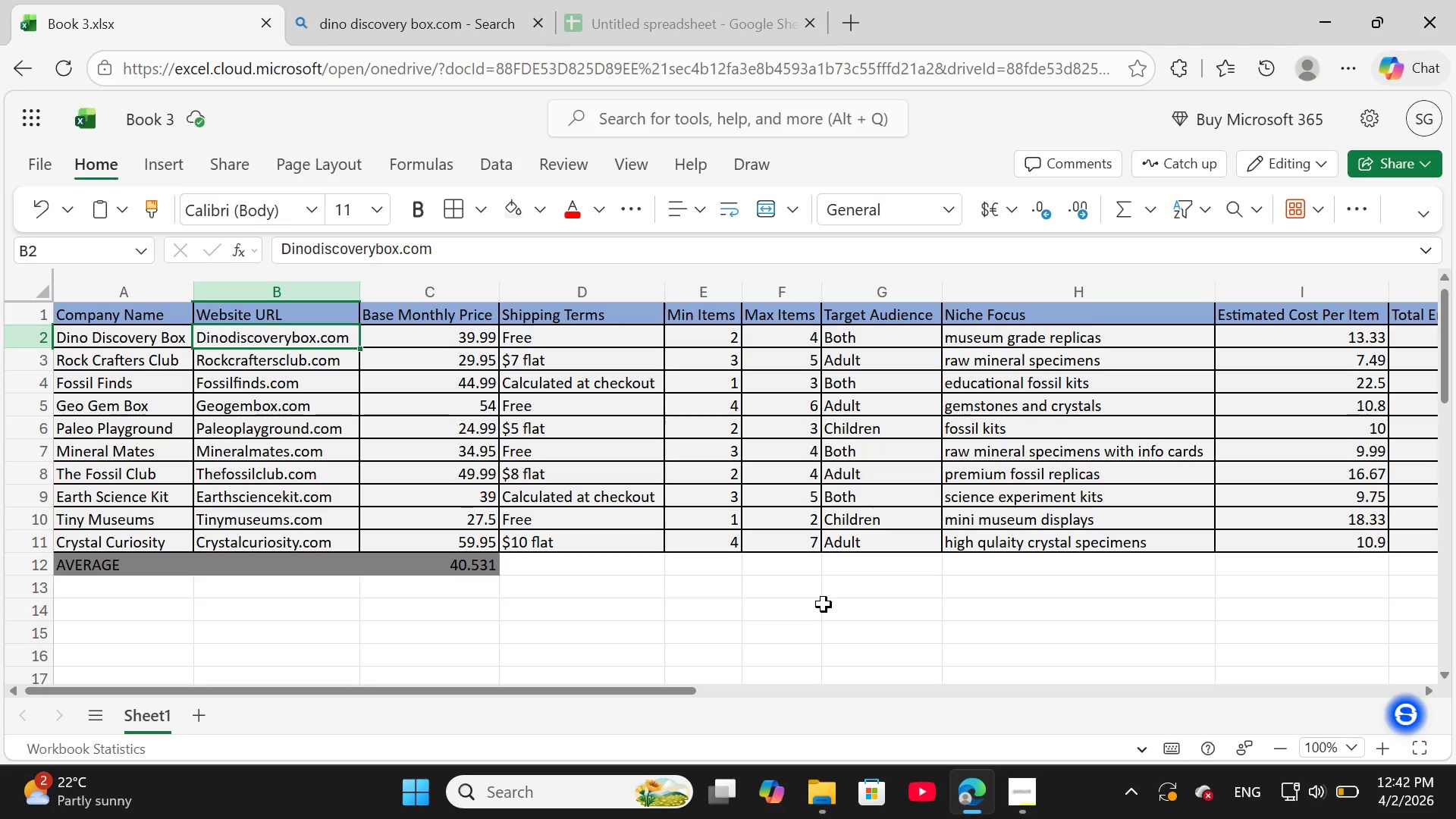 
scroll: coordinate [676, 626], scroll_direction: up, amount: 2.0
 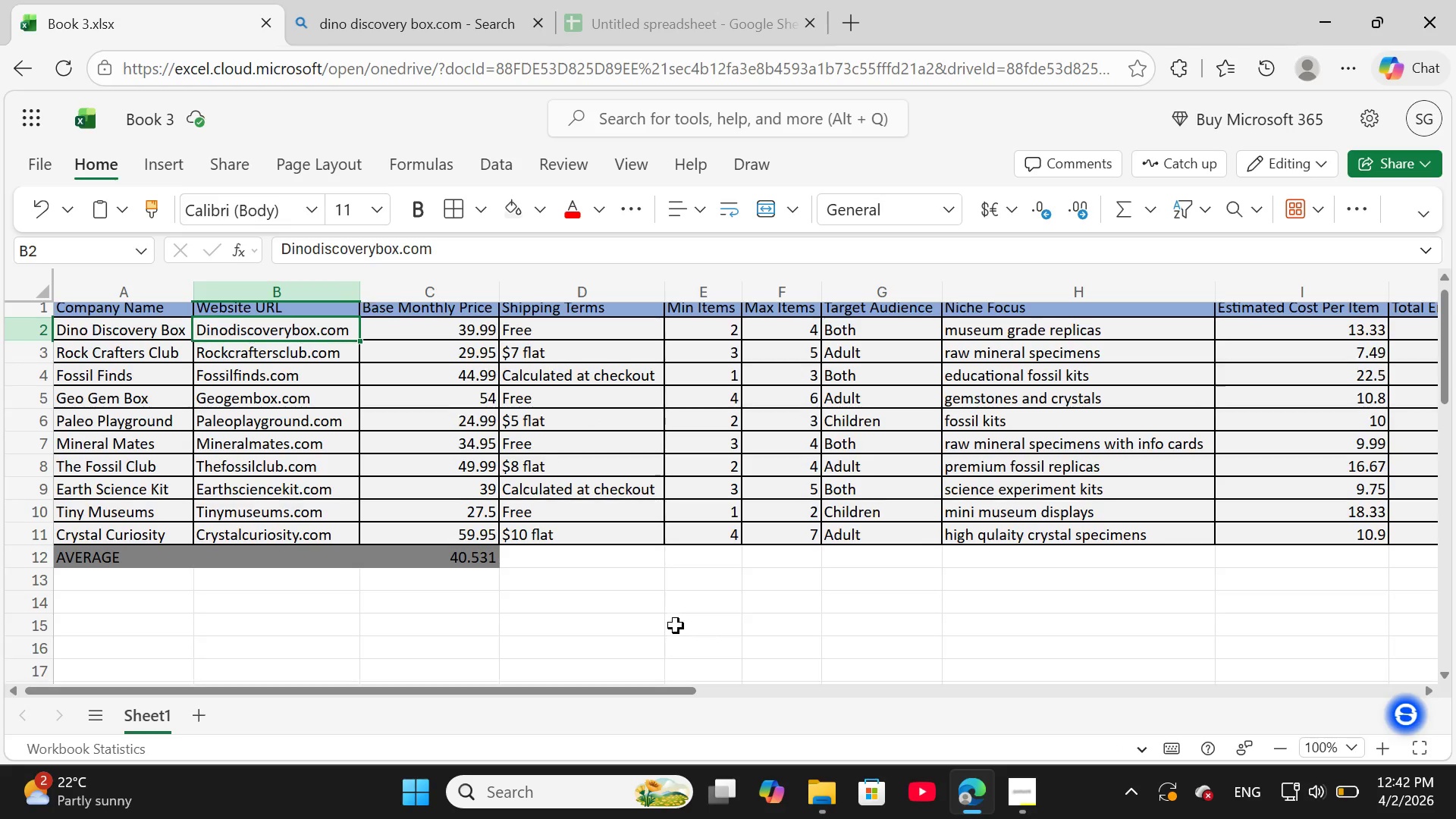 
scroll: coordinate [676, 626], scroll_direction: down, amount: 2.0
 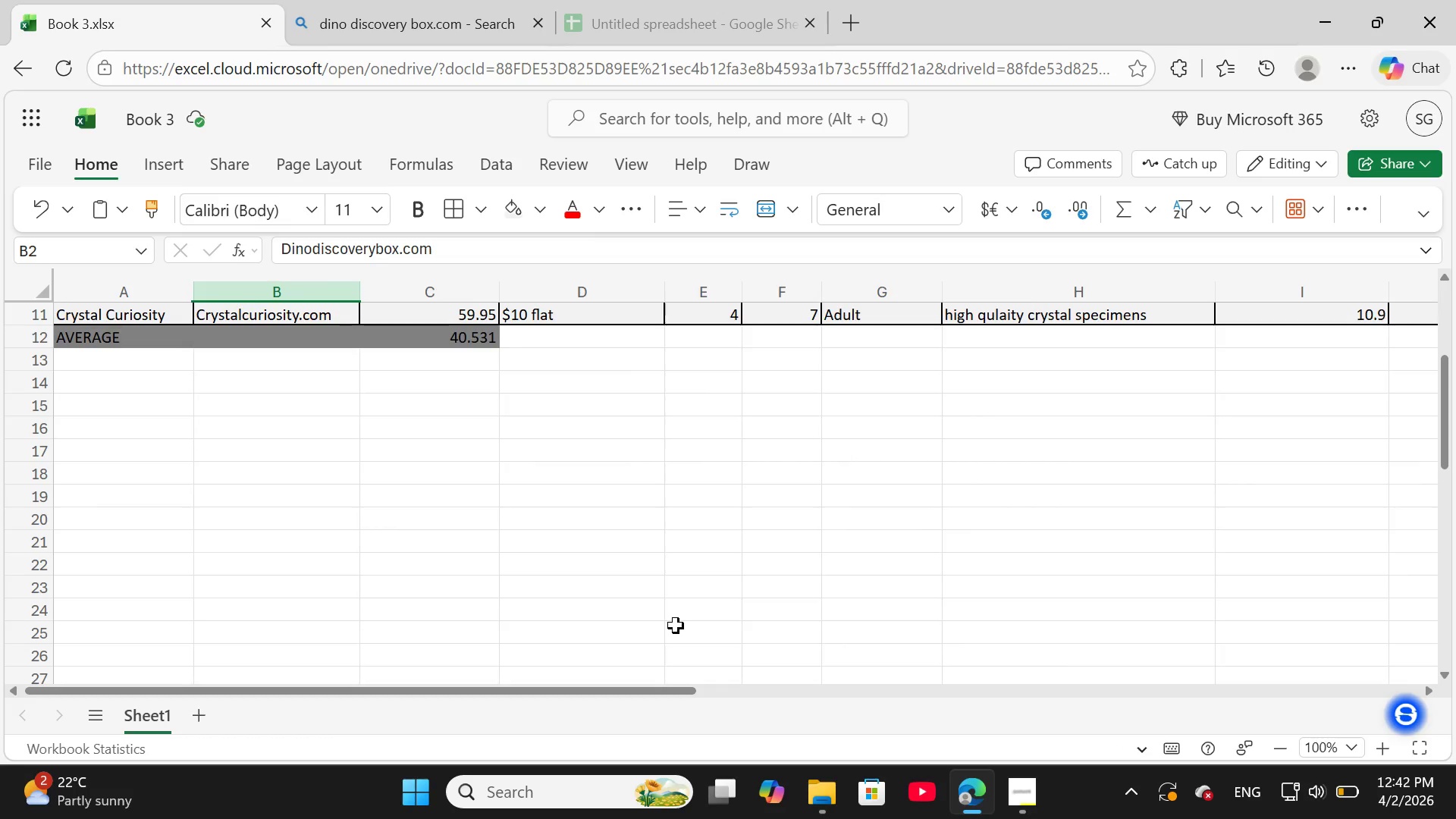 
scroll: coordinate [676, 626], scroll_direction: up, amount: 3.0
 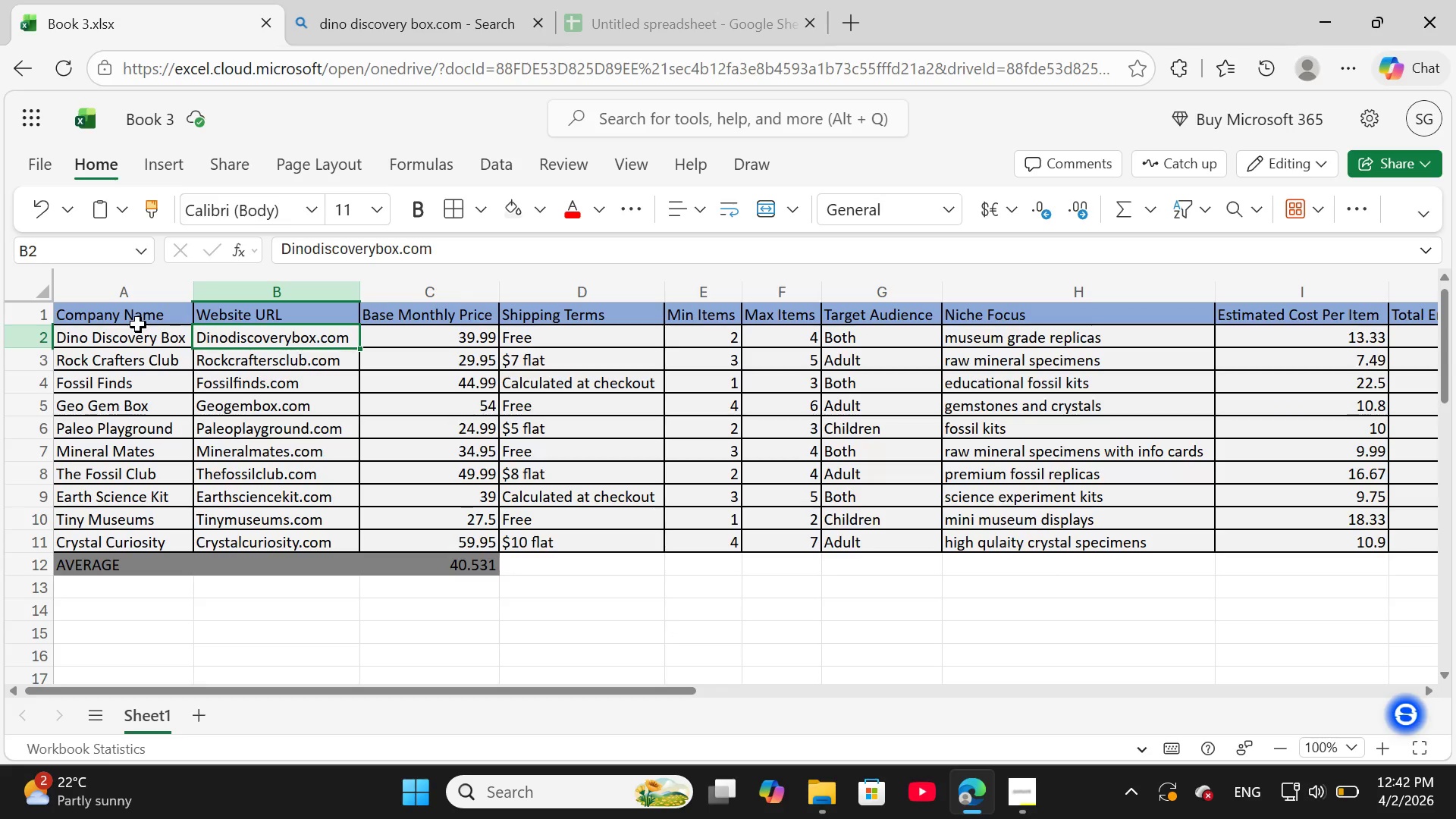 
wait(10.89)
 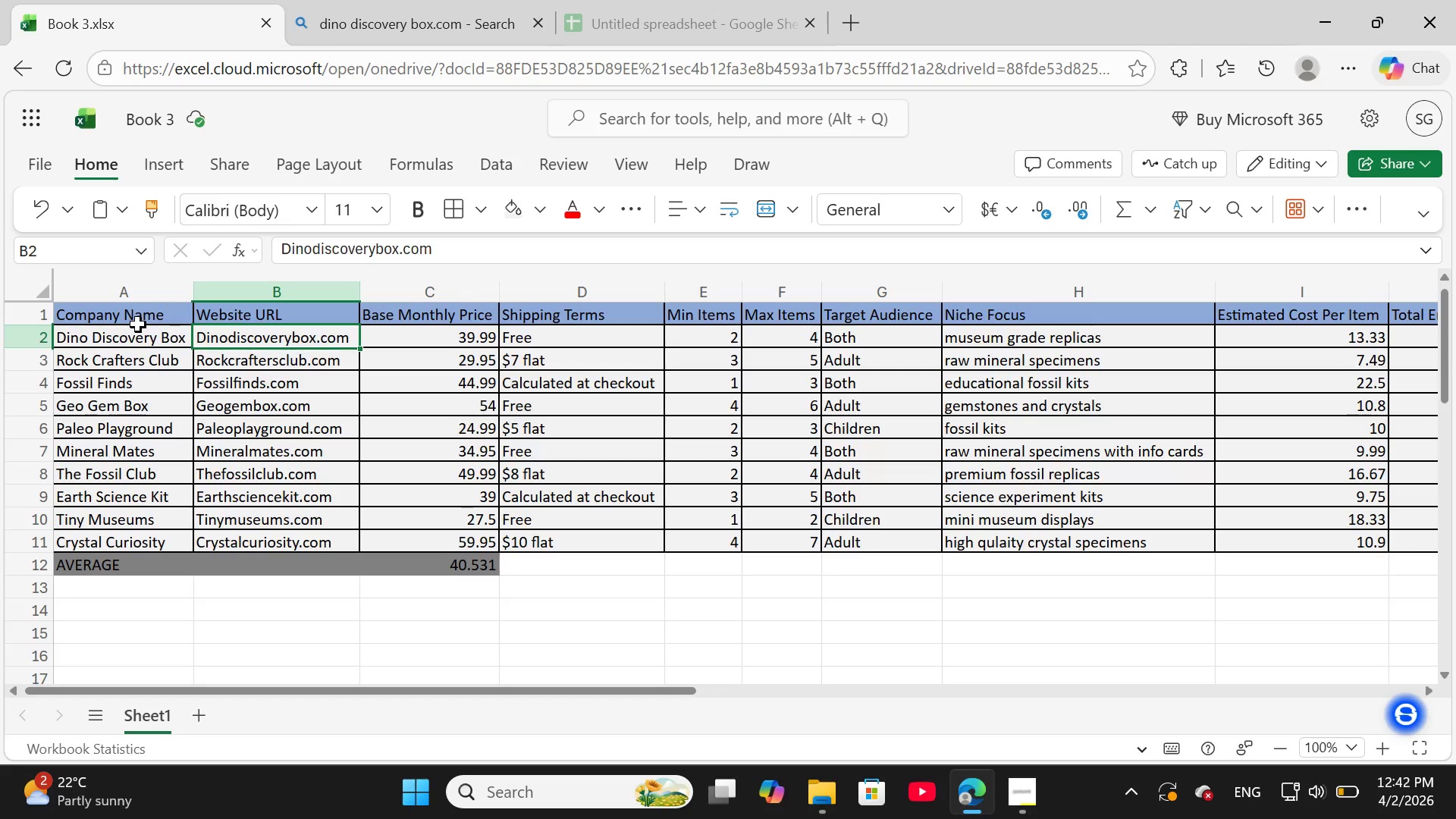 
left_click([30, 105])
 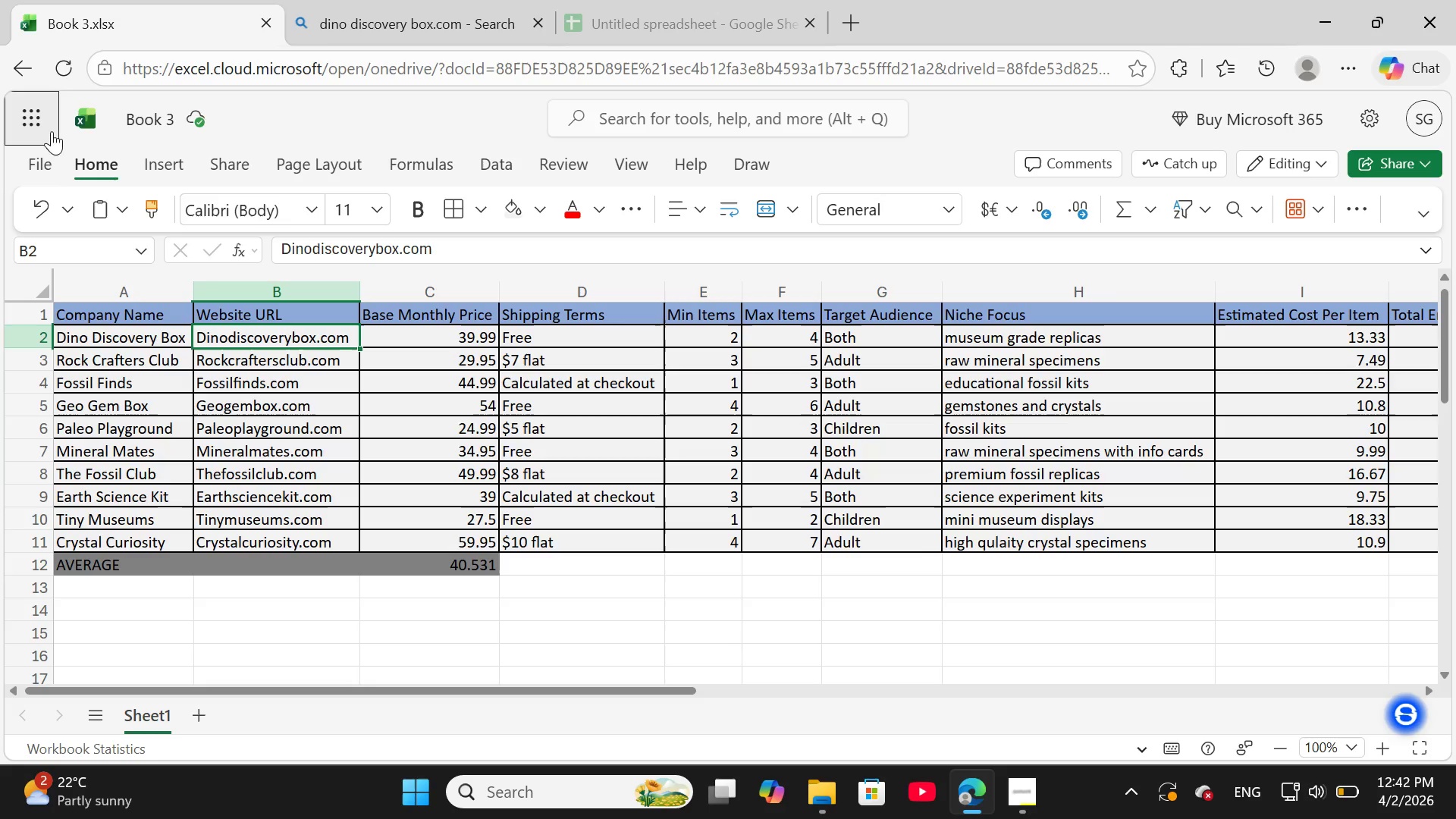 
left_click([52, 161])
 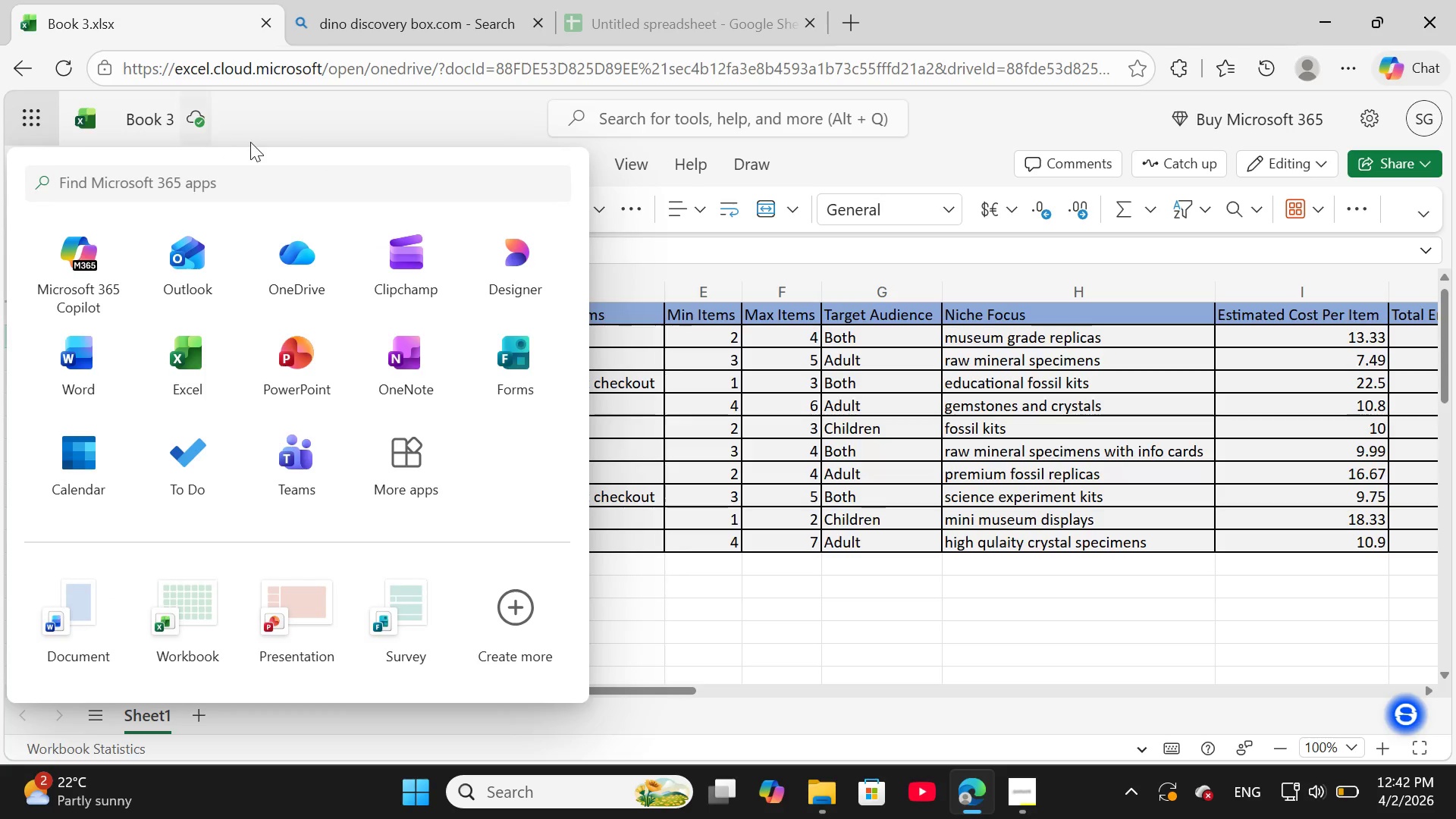 
left_click([273, 129])
 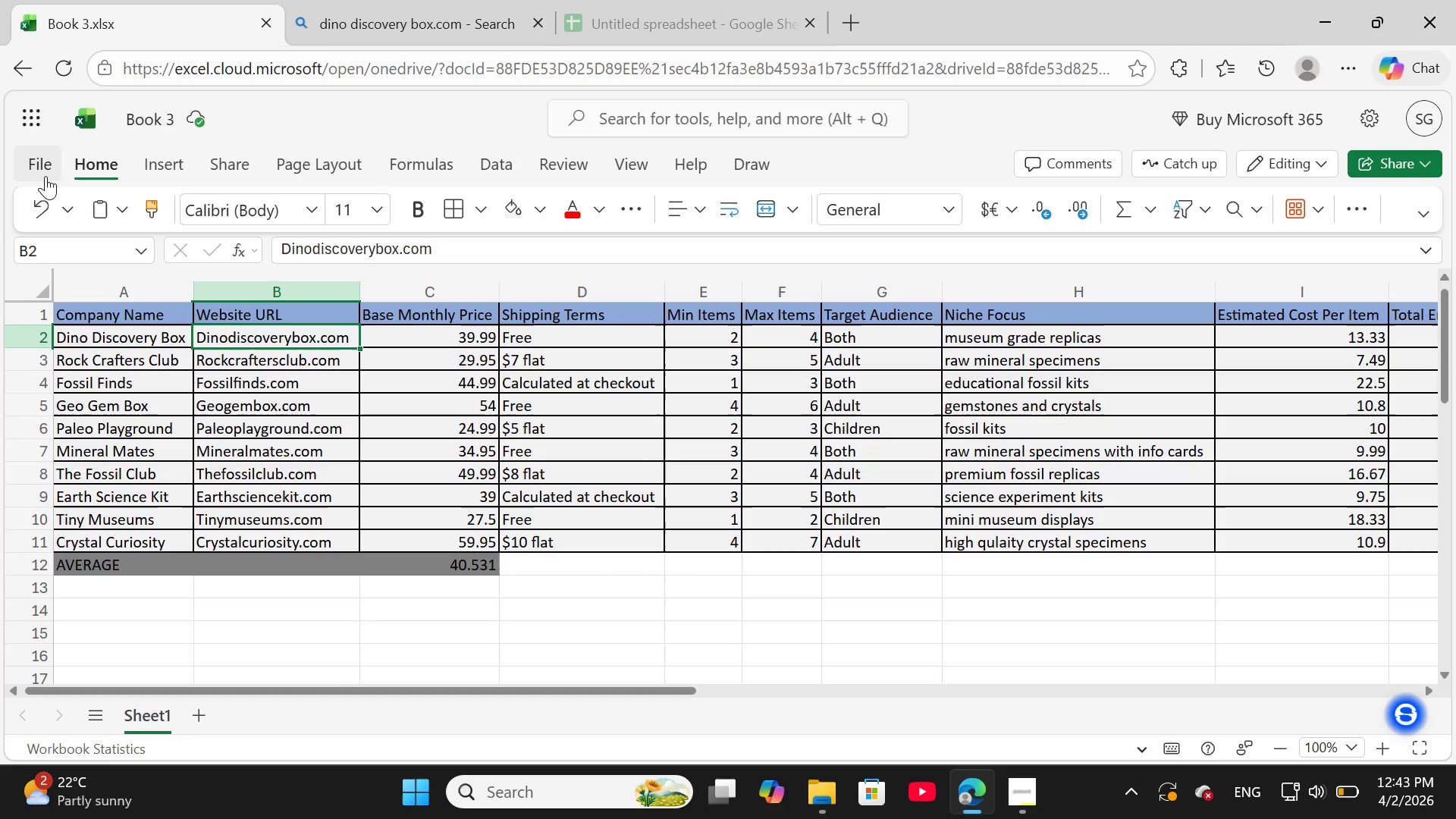 
left_click([43, 168])
 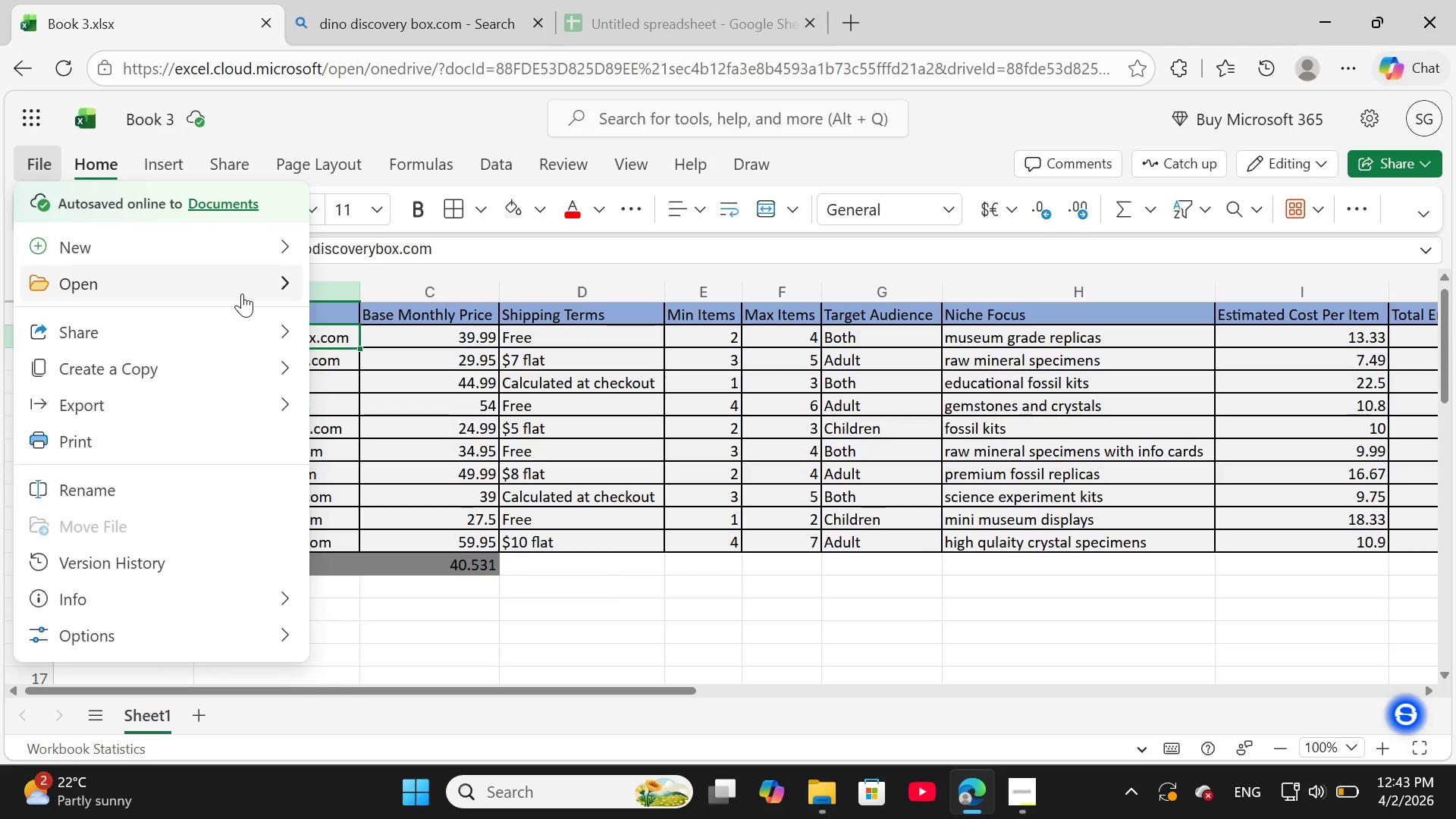 
wait(10.8)
 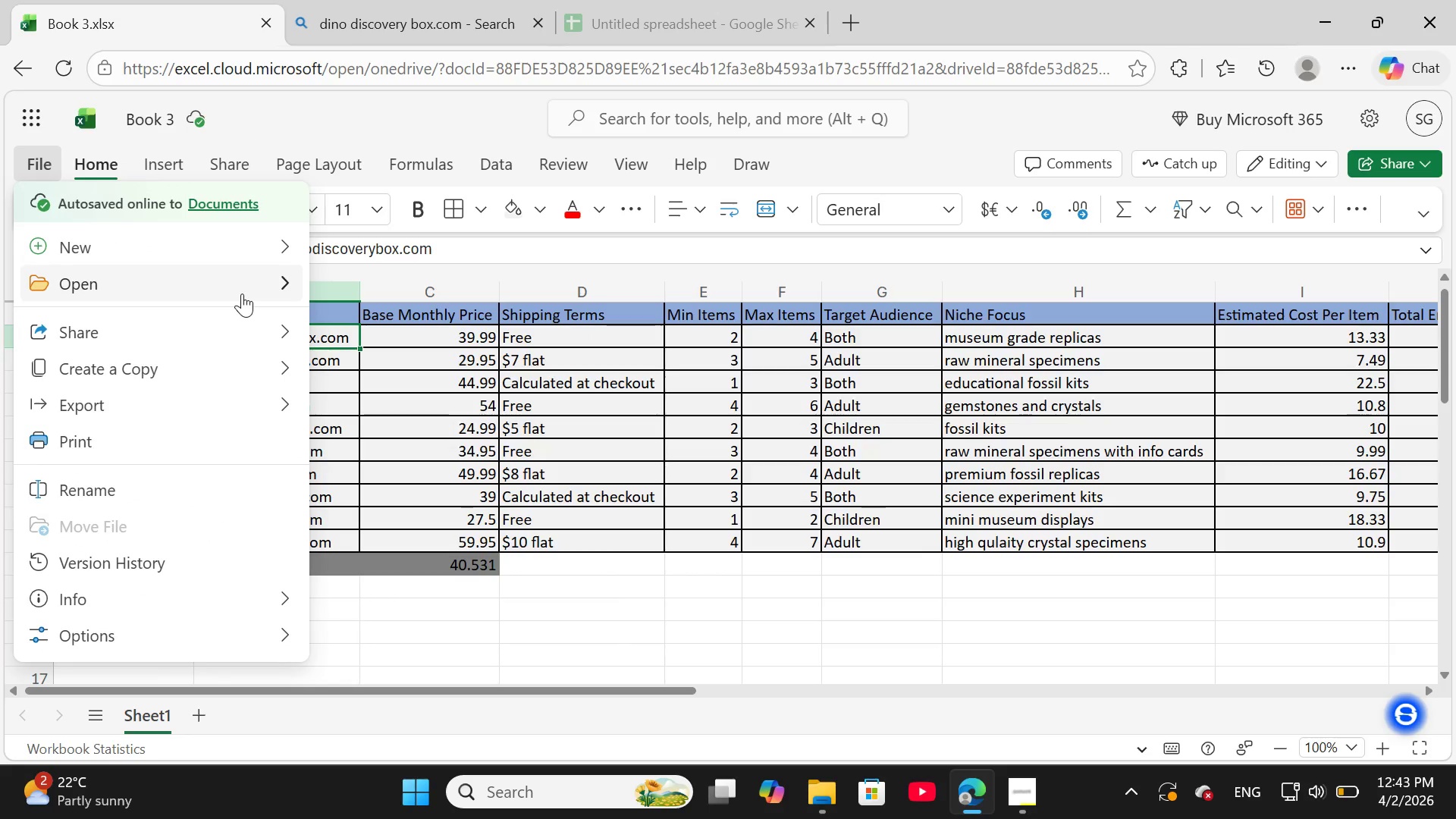 
mouse_move([255, 330])
 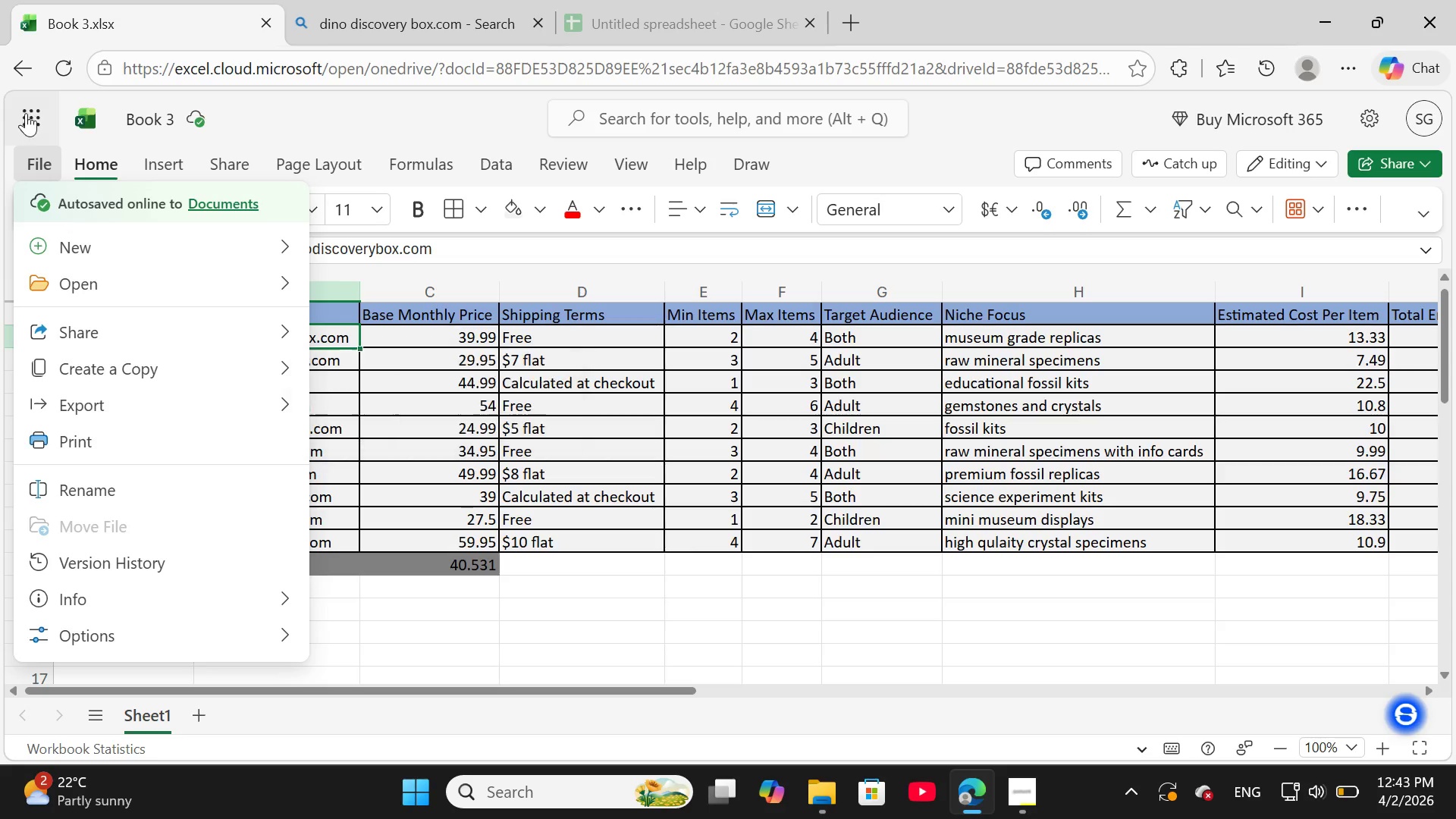 
left_click([27, 115])
 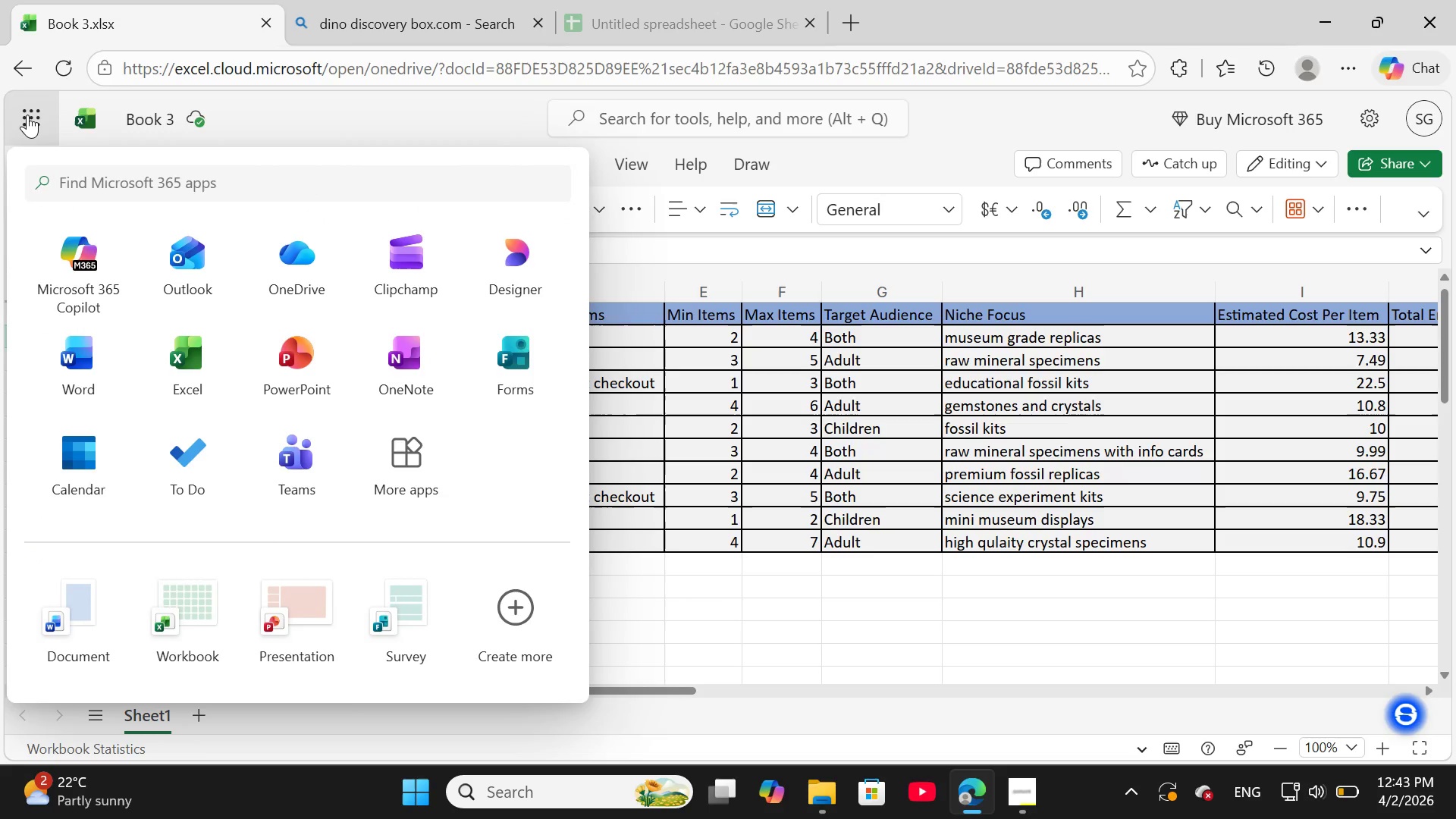 
left_click([27, 115])
 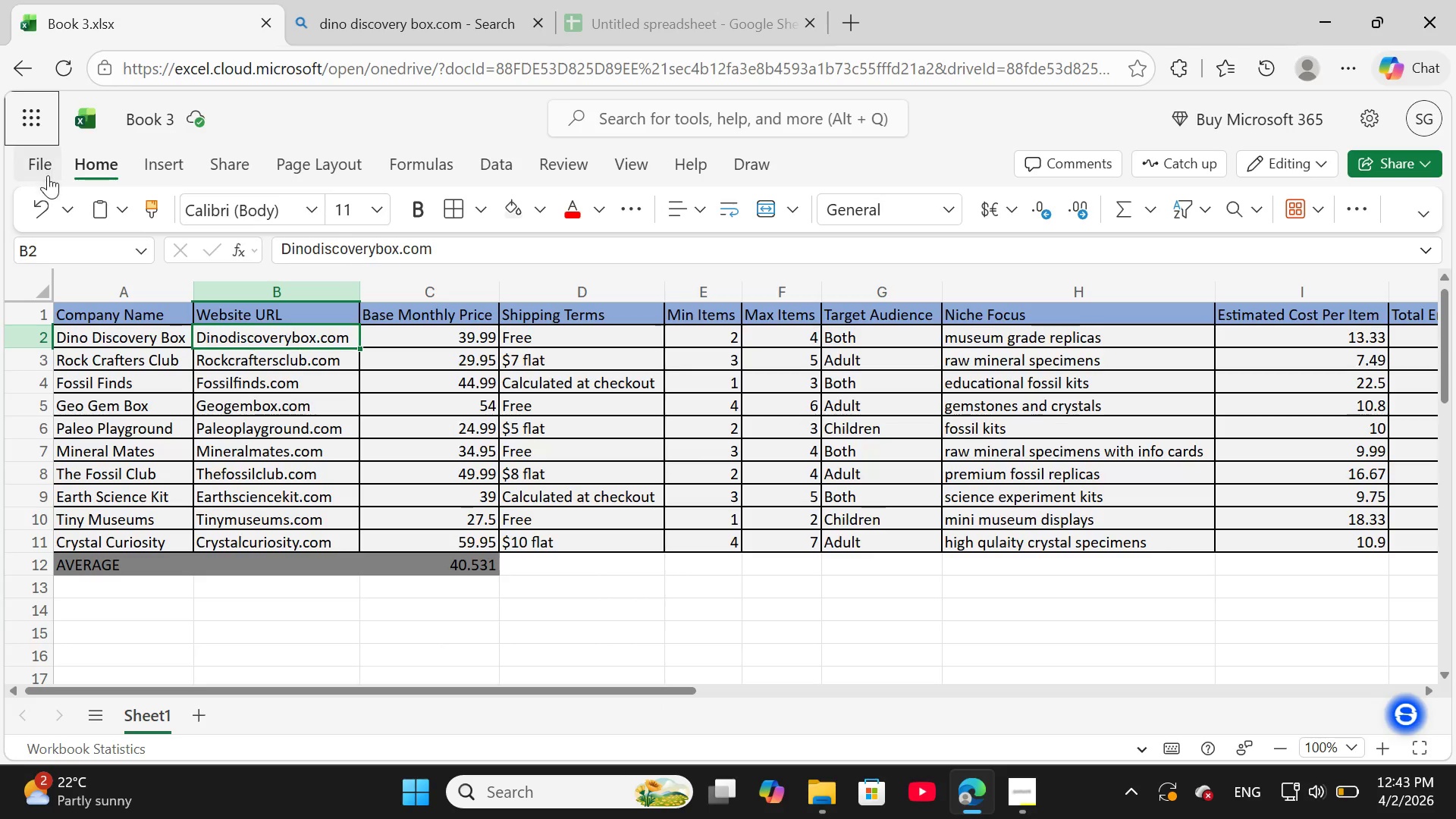 
left_click([47, 168])
 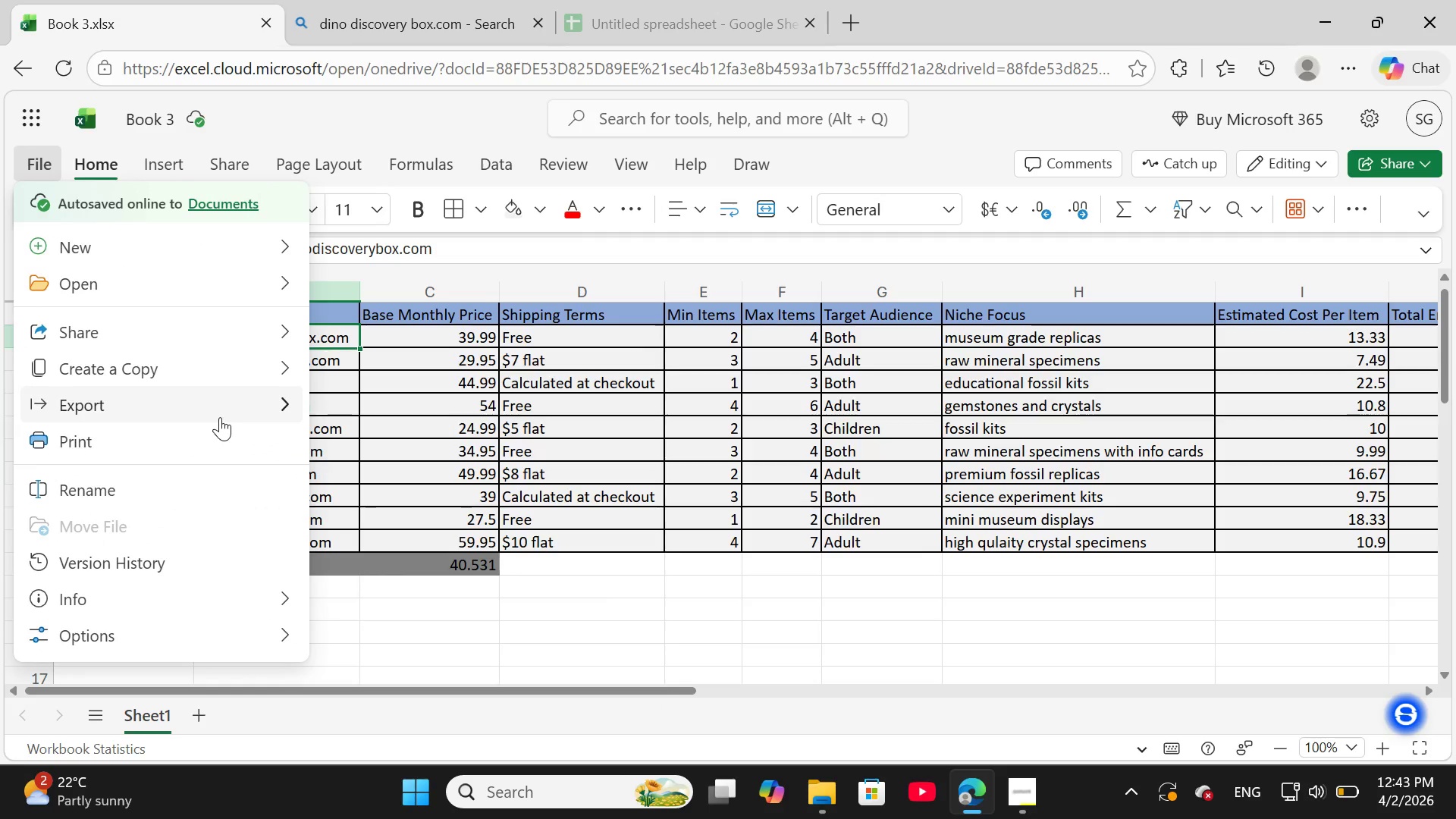 
mouse_move([240, 397])
 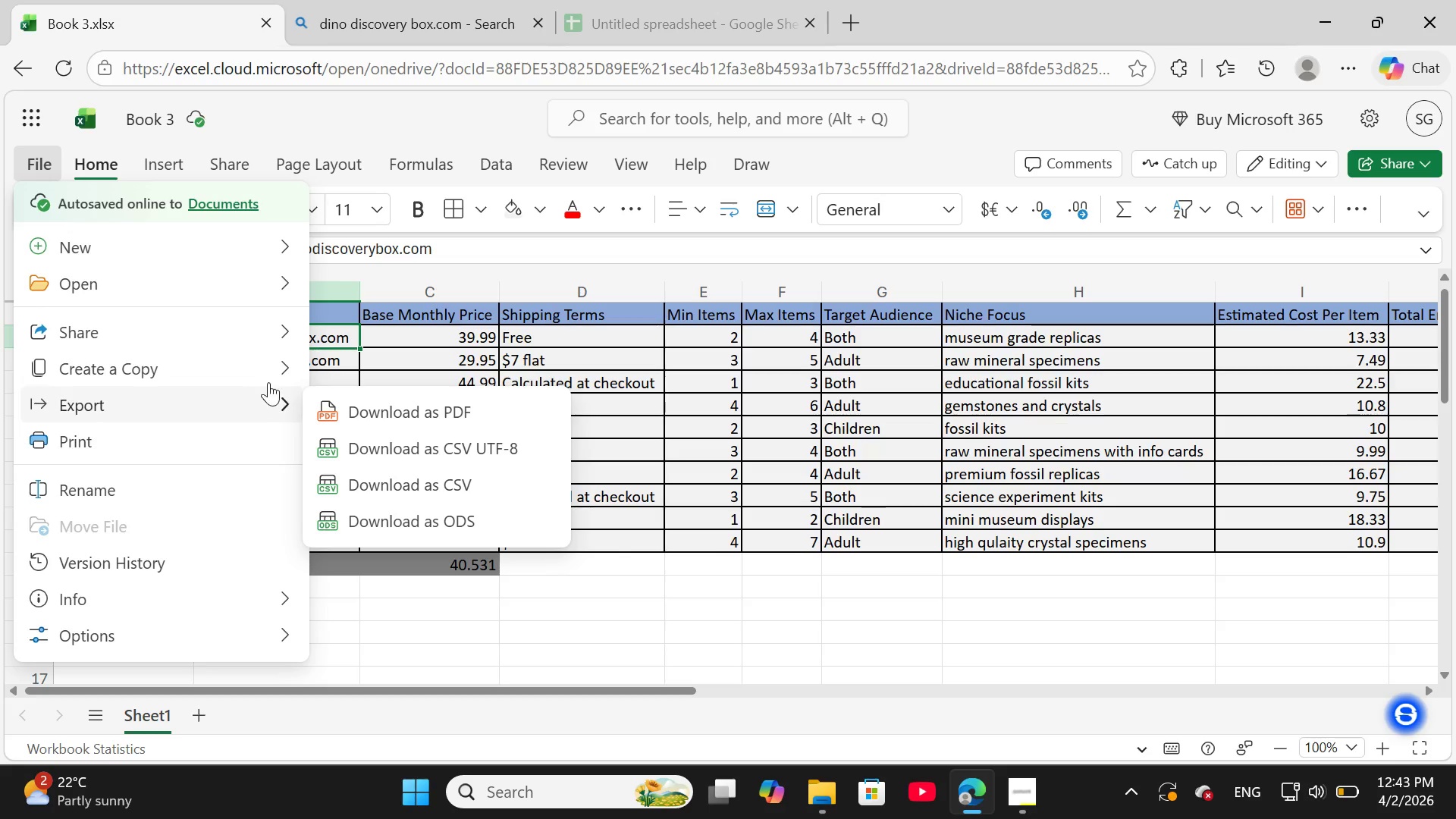 
mouse_move([291, 380])
 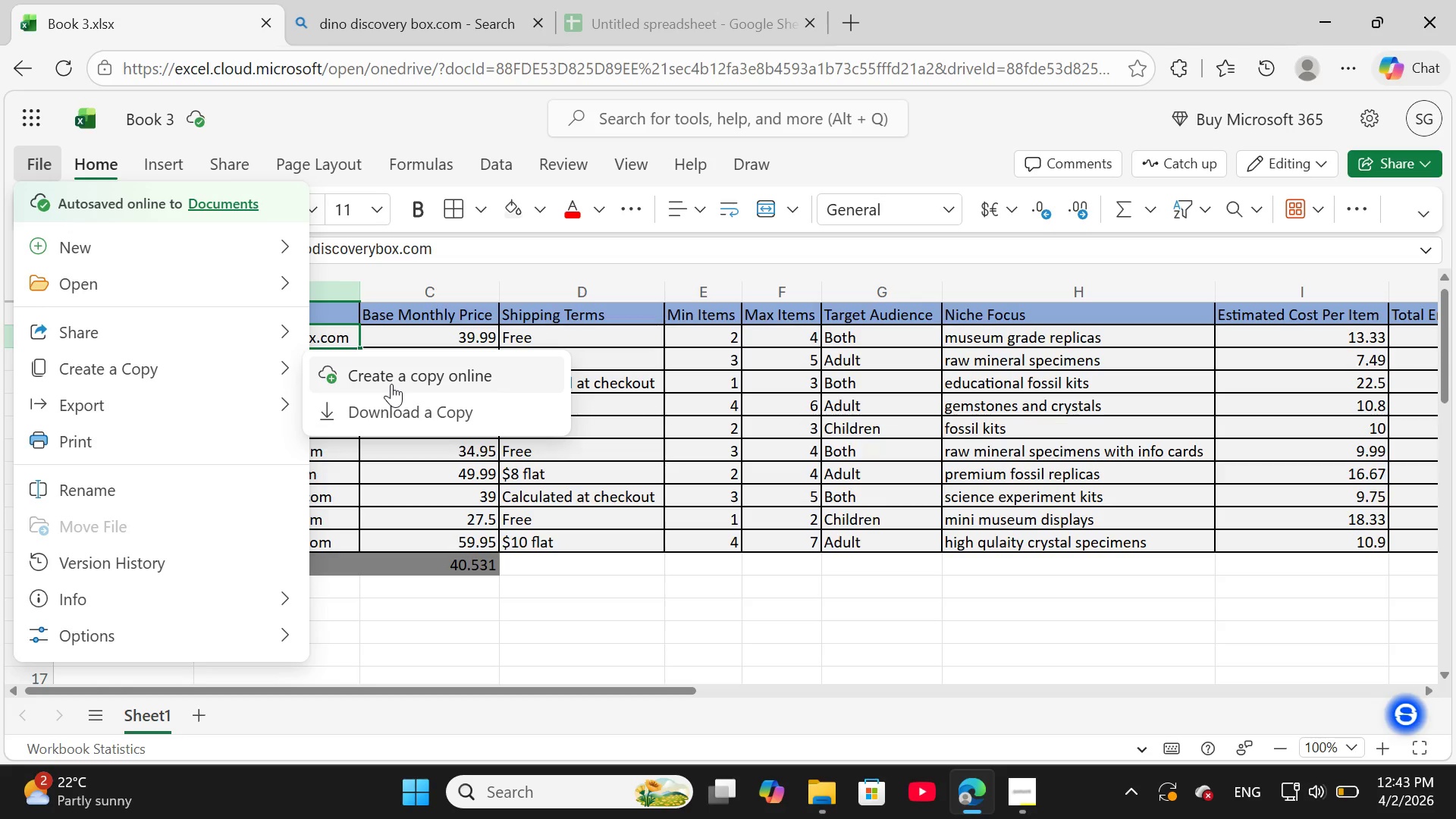 
left_click([409, 405])
 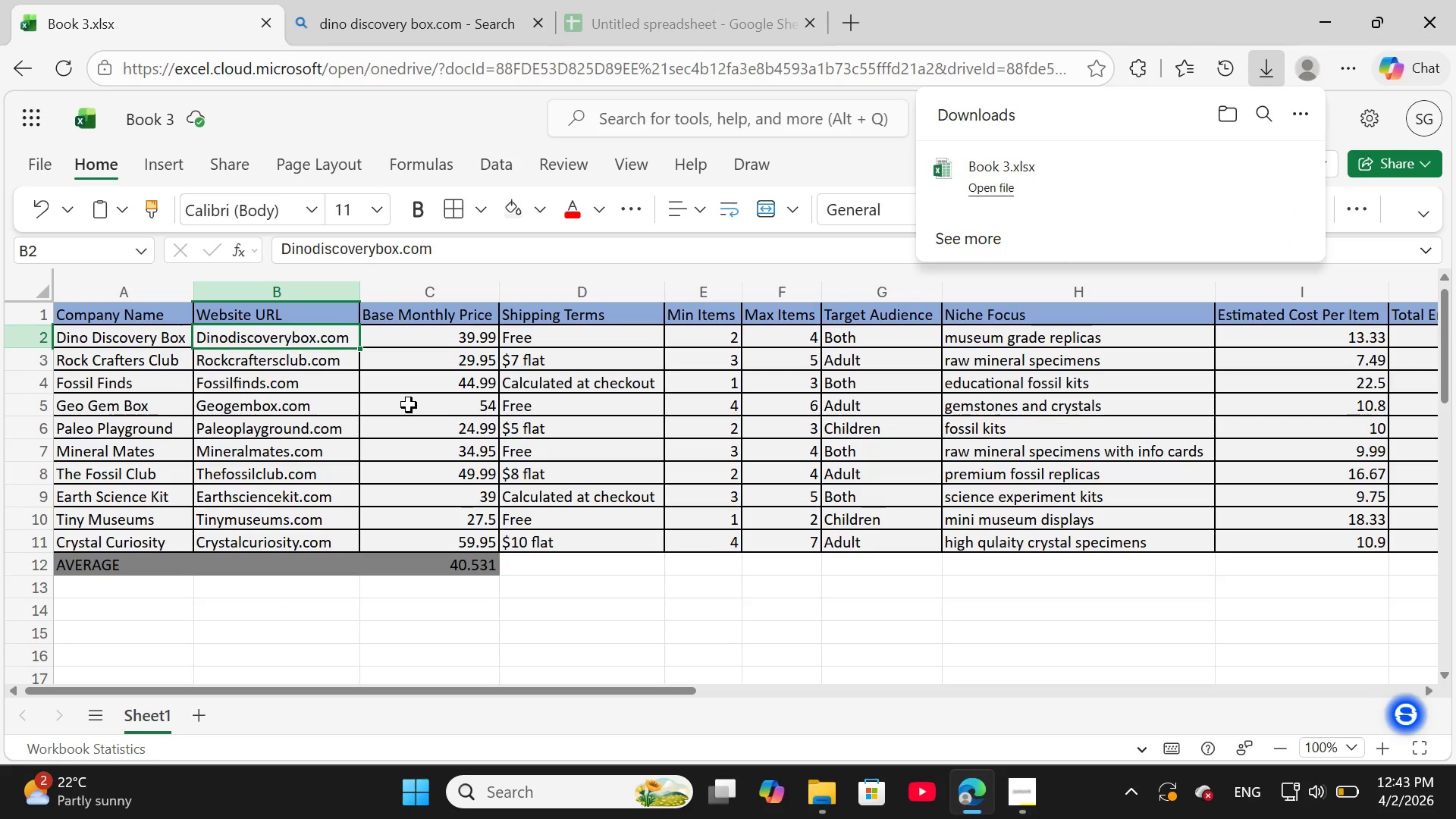 
wait(8.34)
 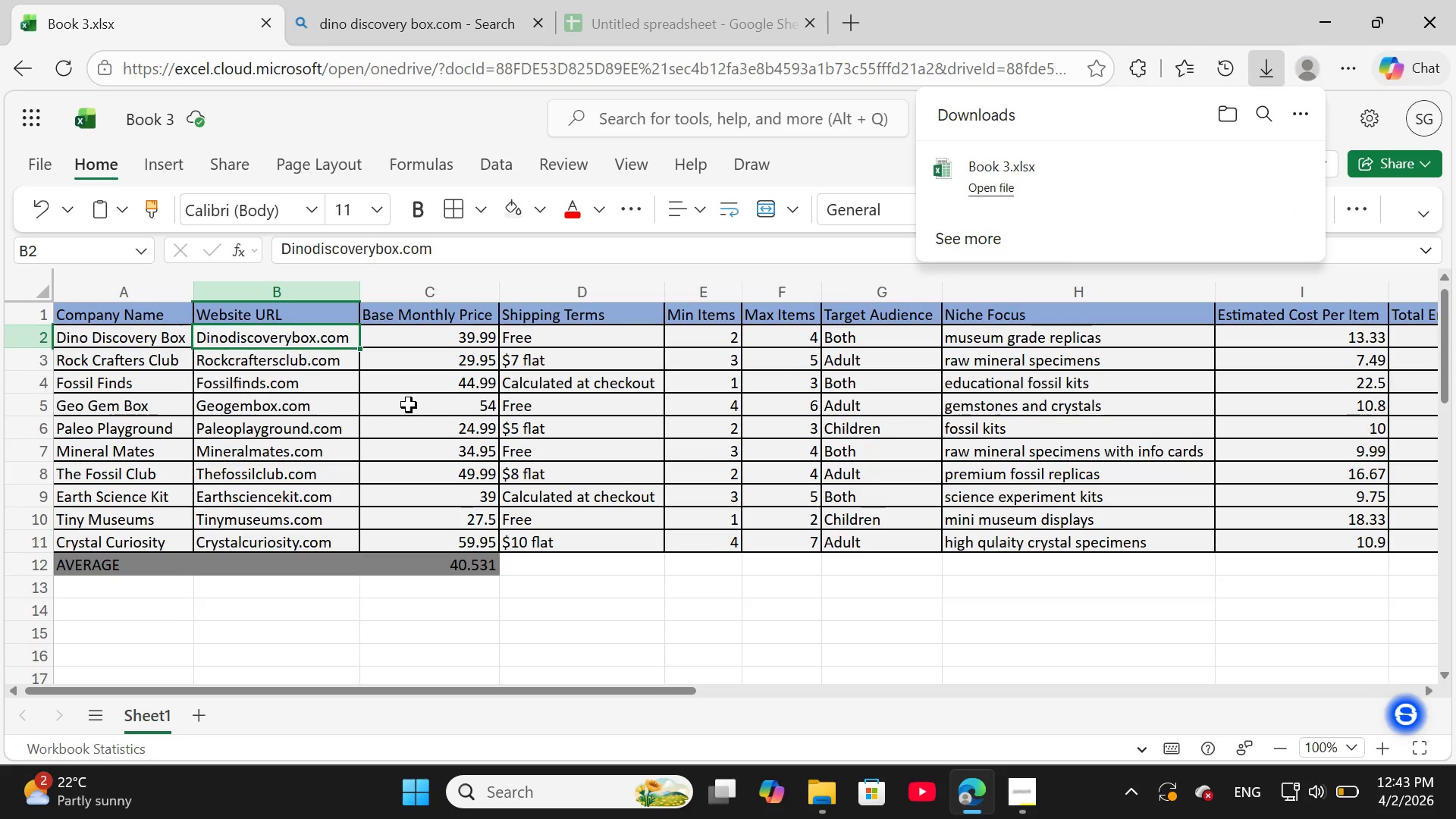 
left_click([42, 159])
 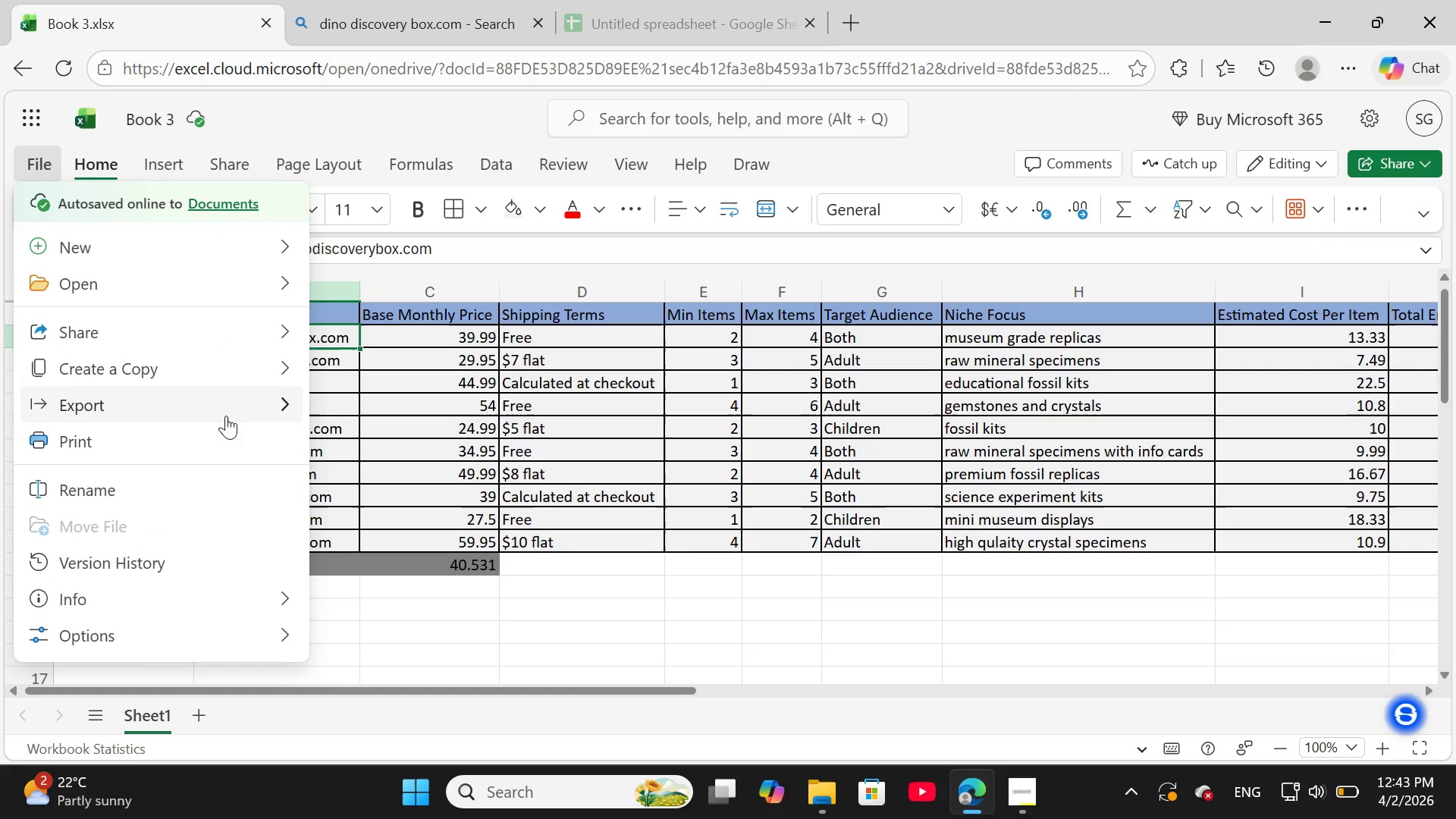 
left_click([184, 481])
 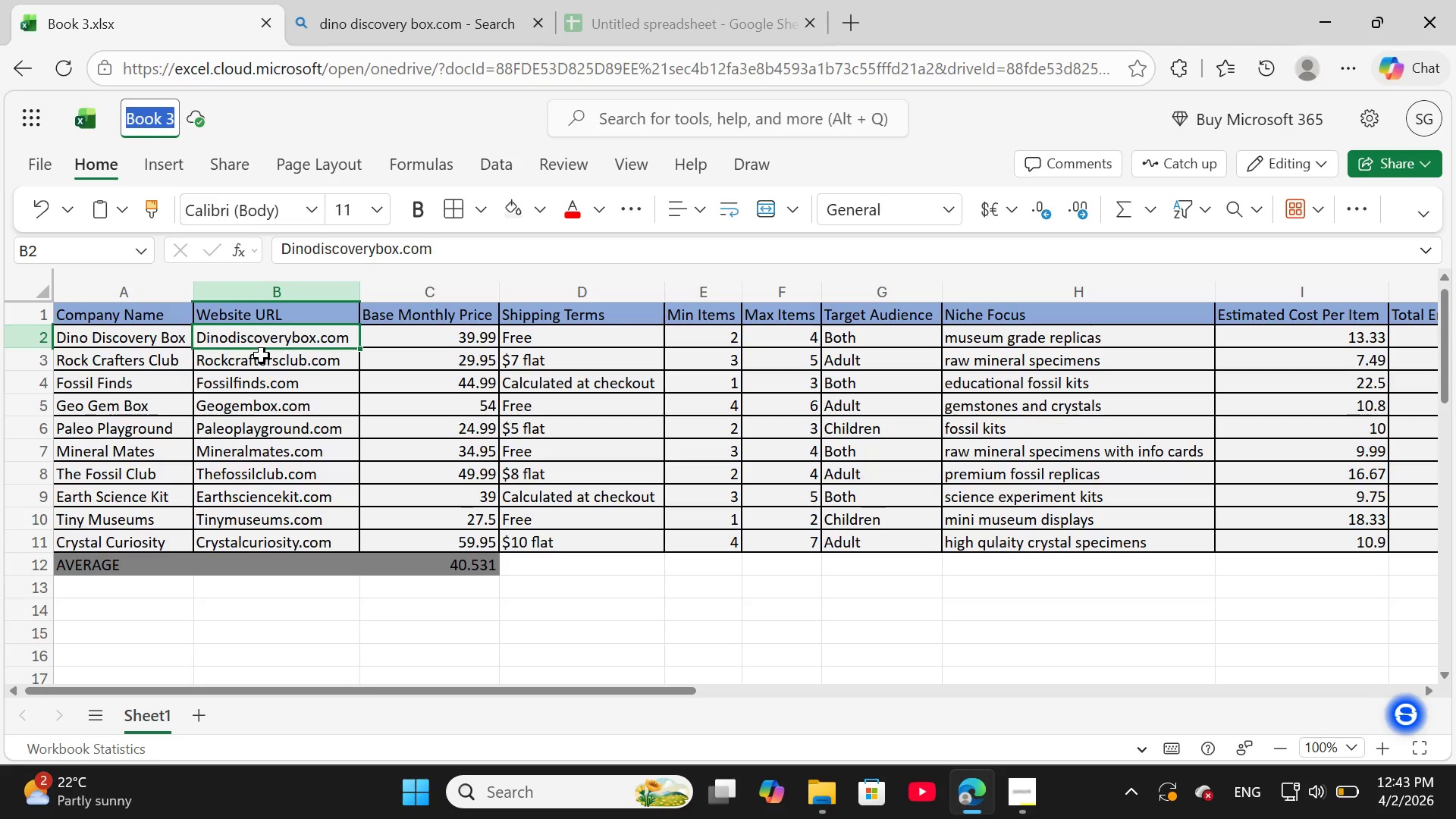 
key(Backspace)
 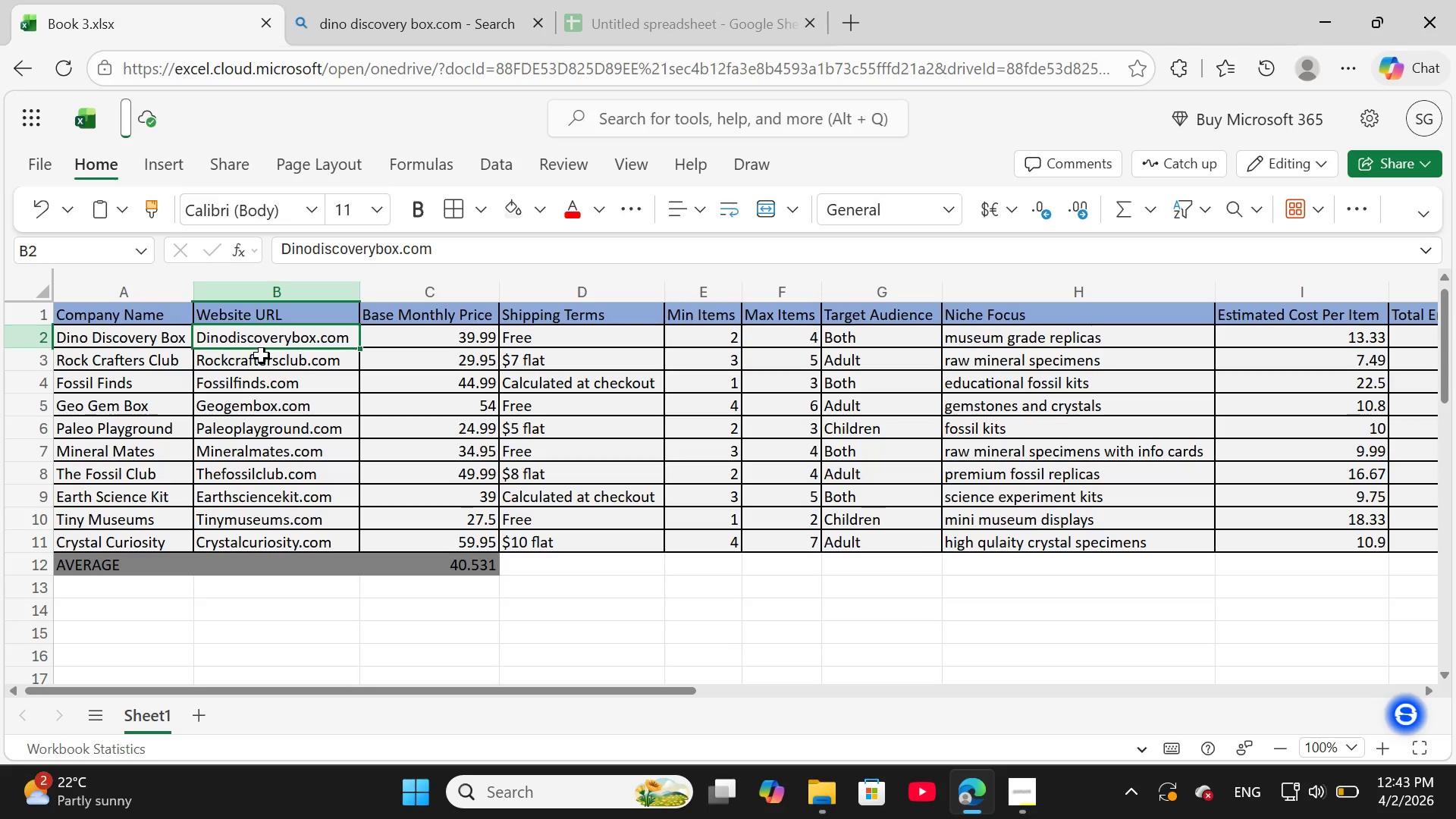 
wait(5.23)
 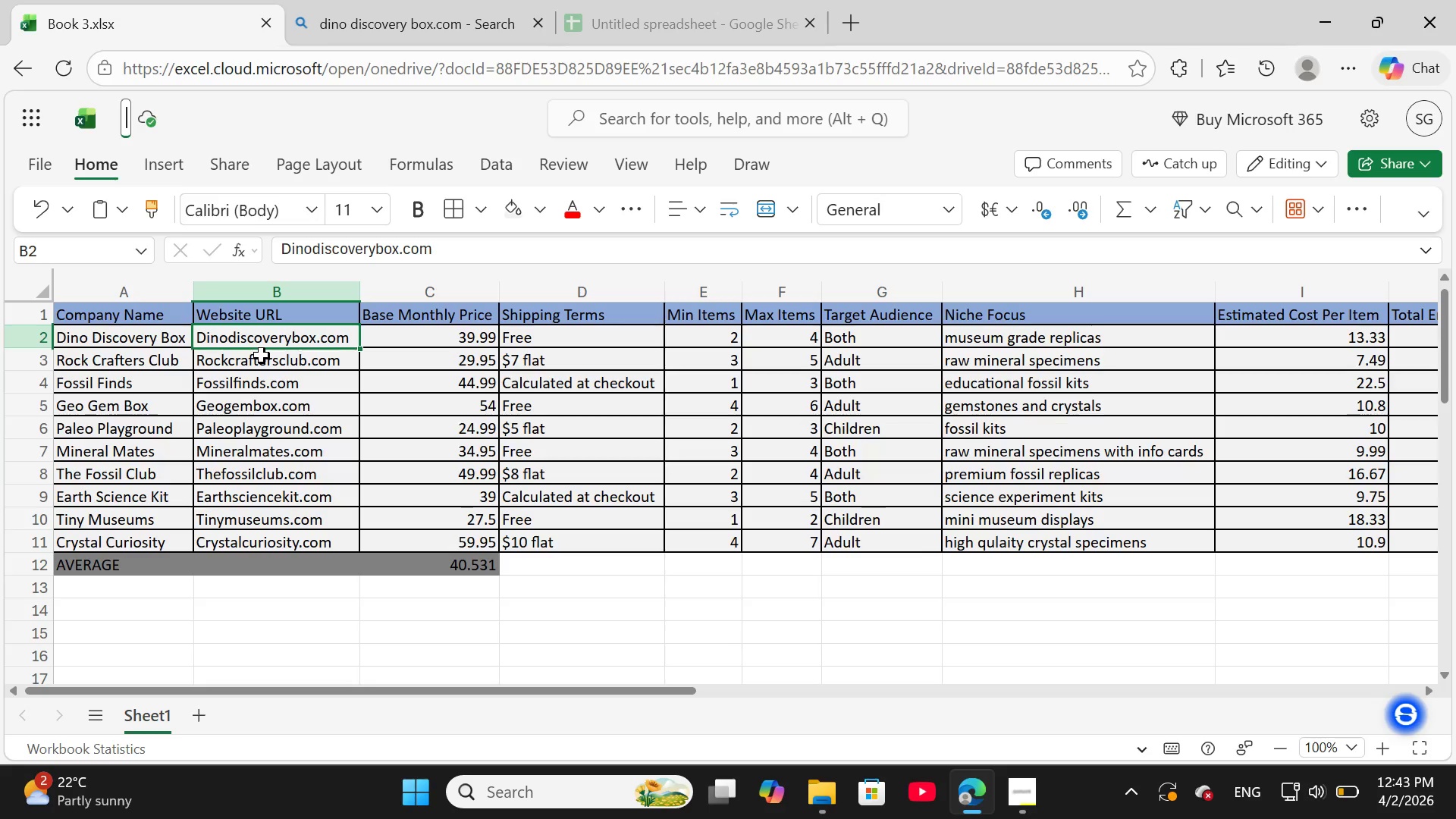 
left_click([1031, 799])